 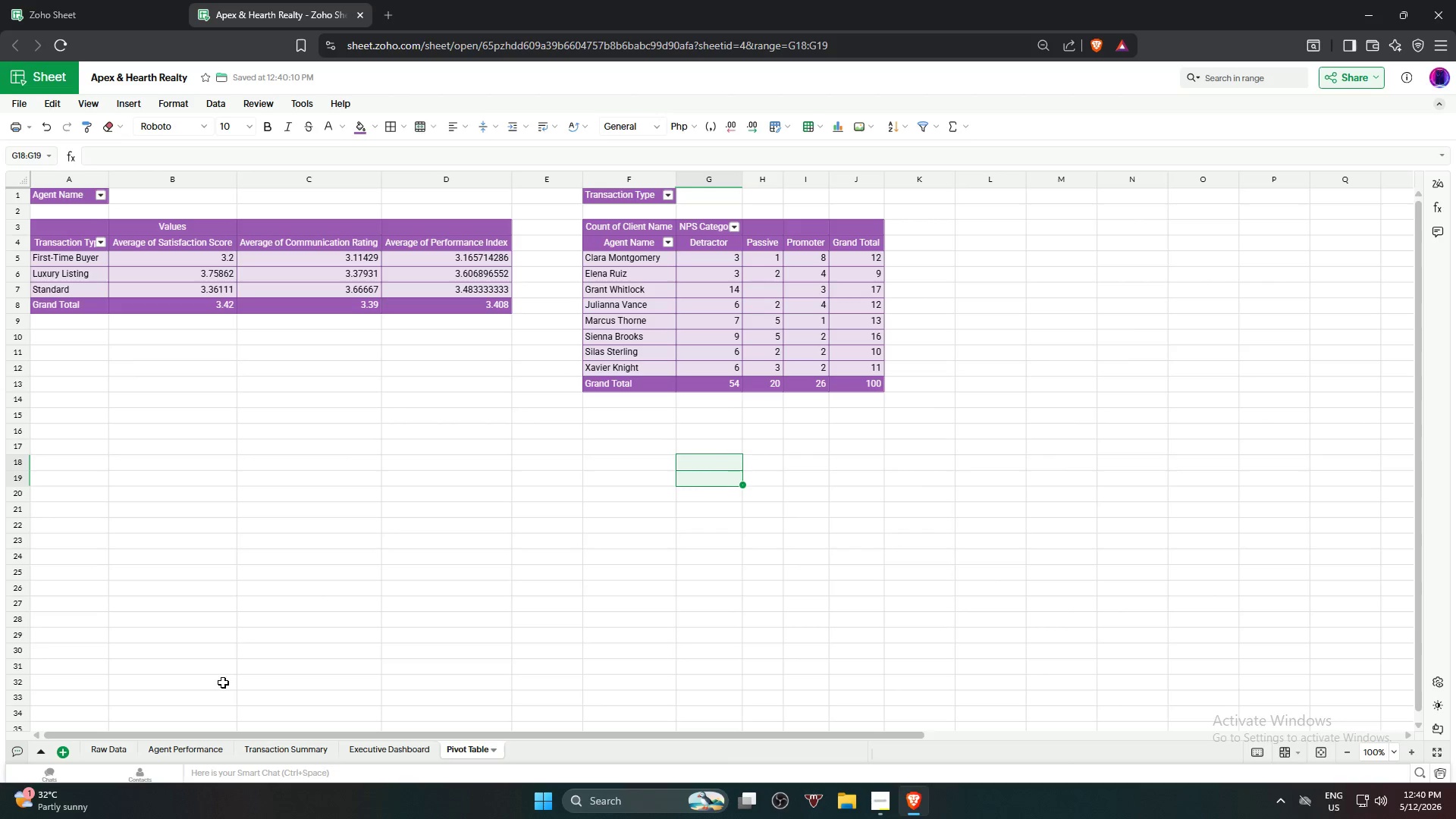 
left_click([271, 749])
 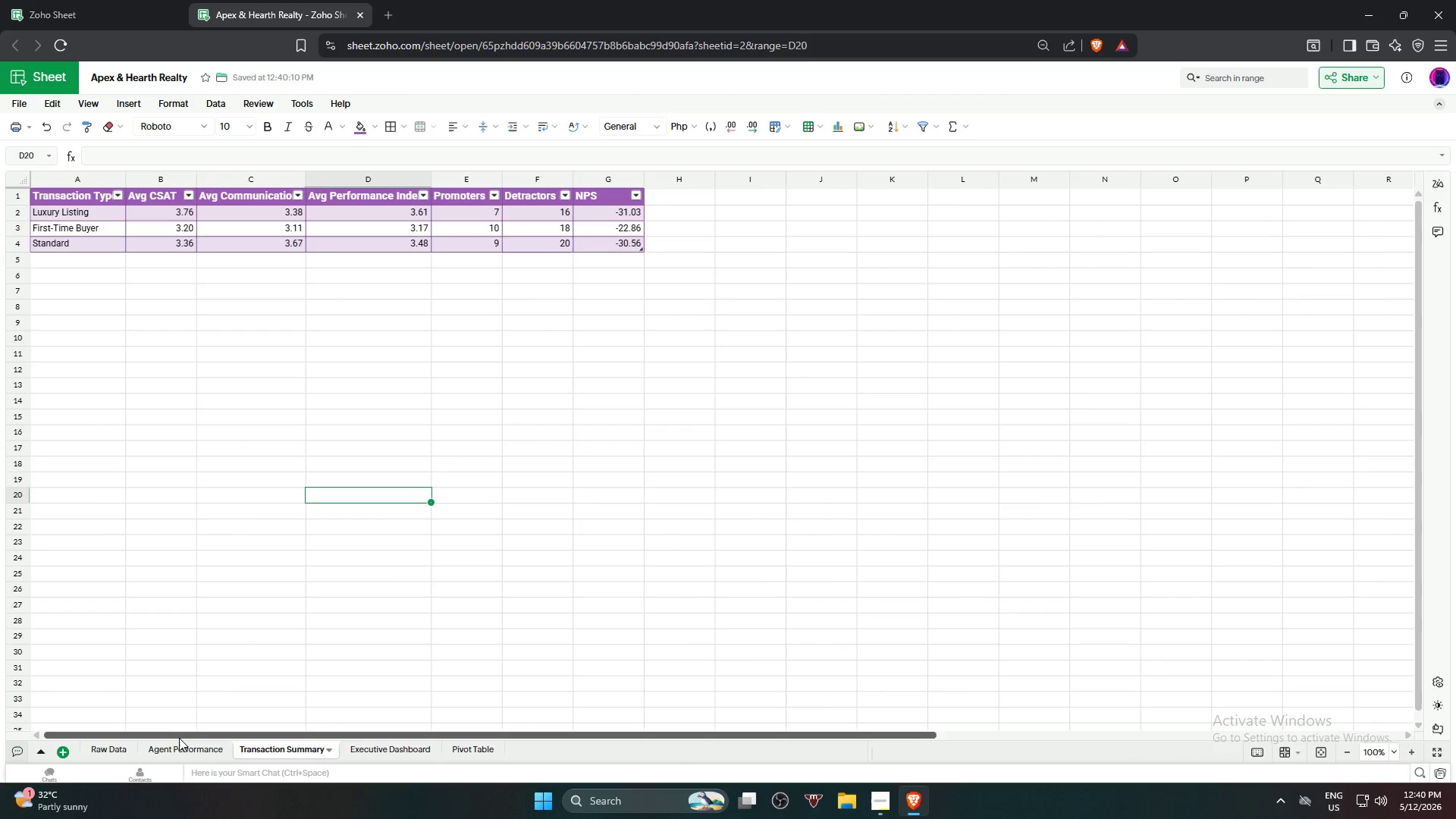 
left_click([178, 738])
 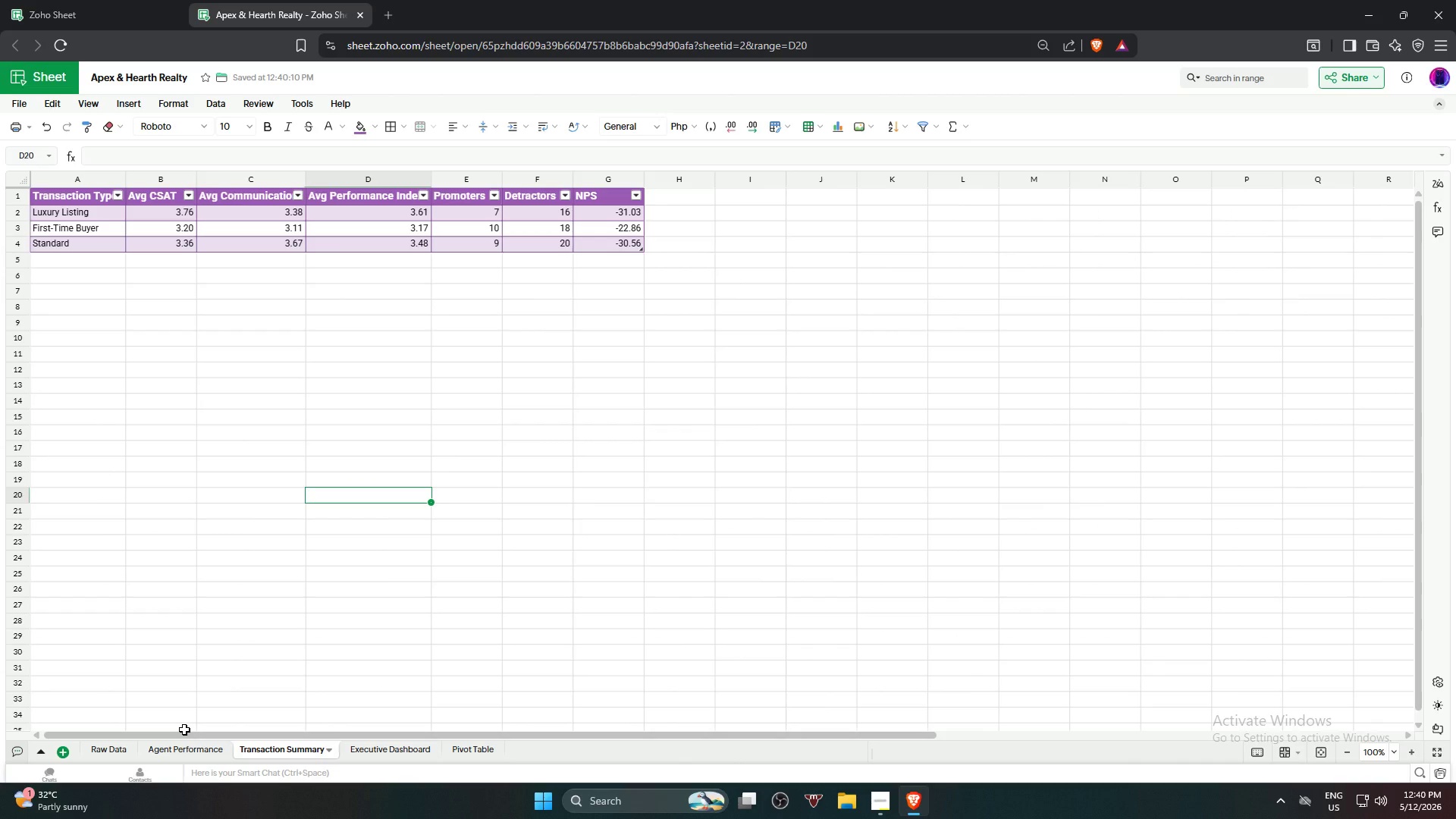 
wait(8.17)
 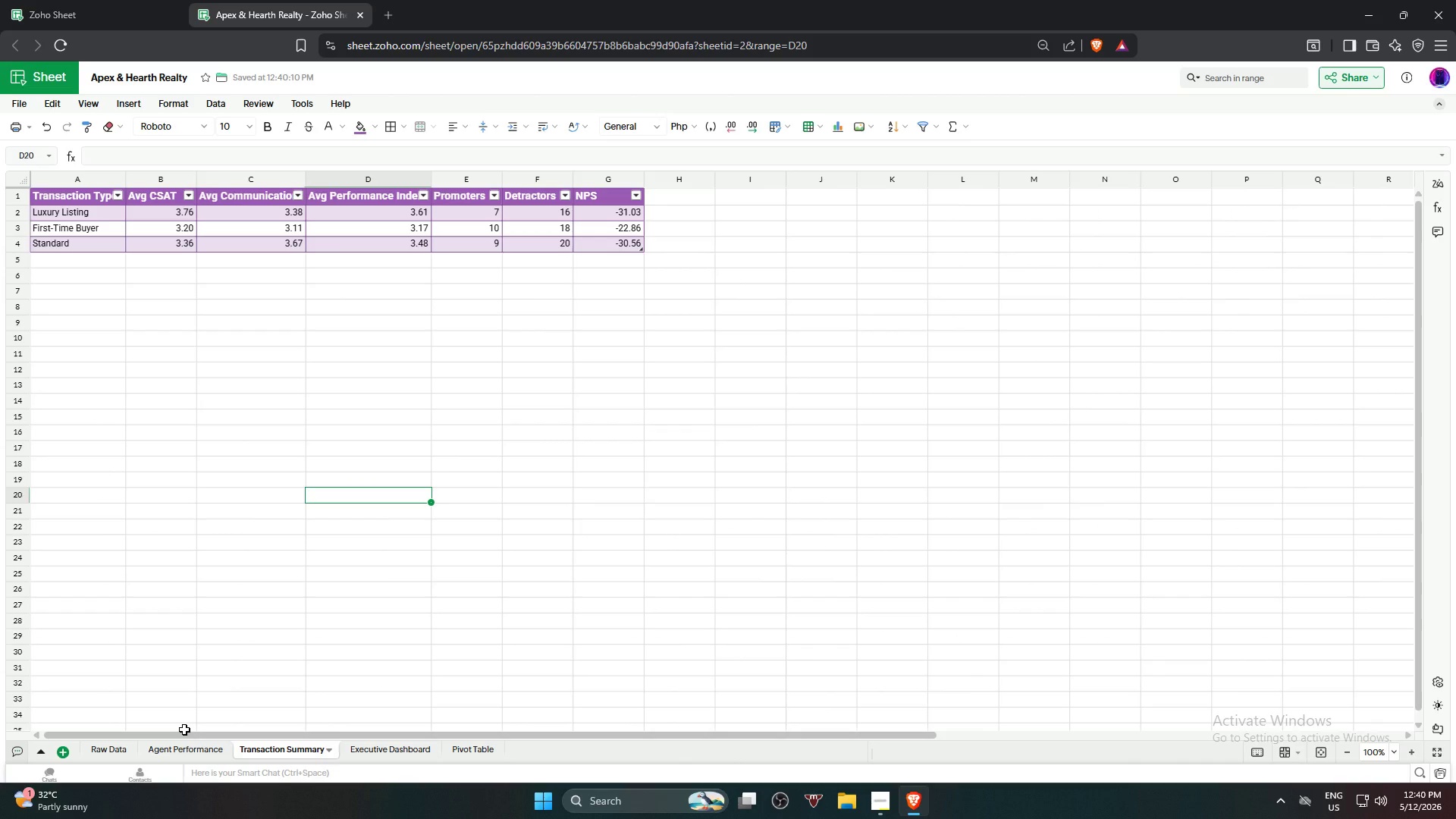 
left_click([203, 752])
 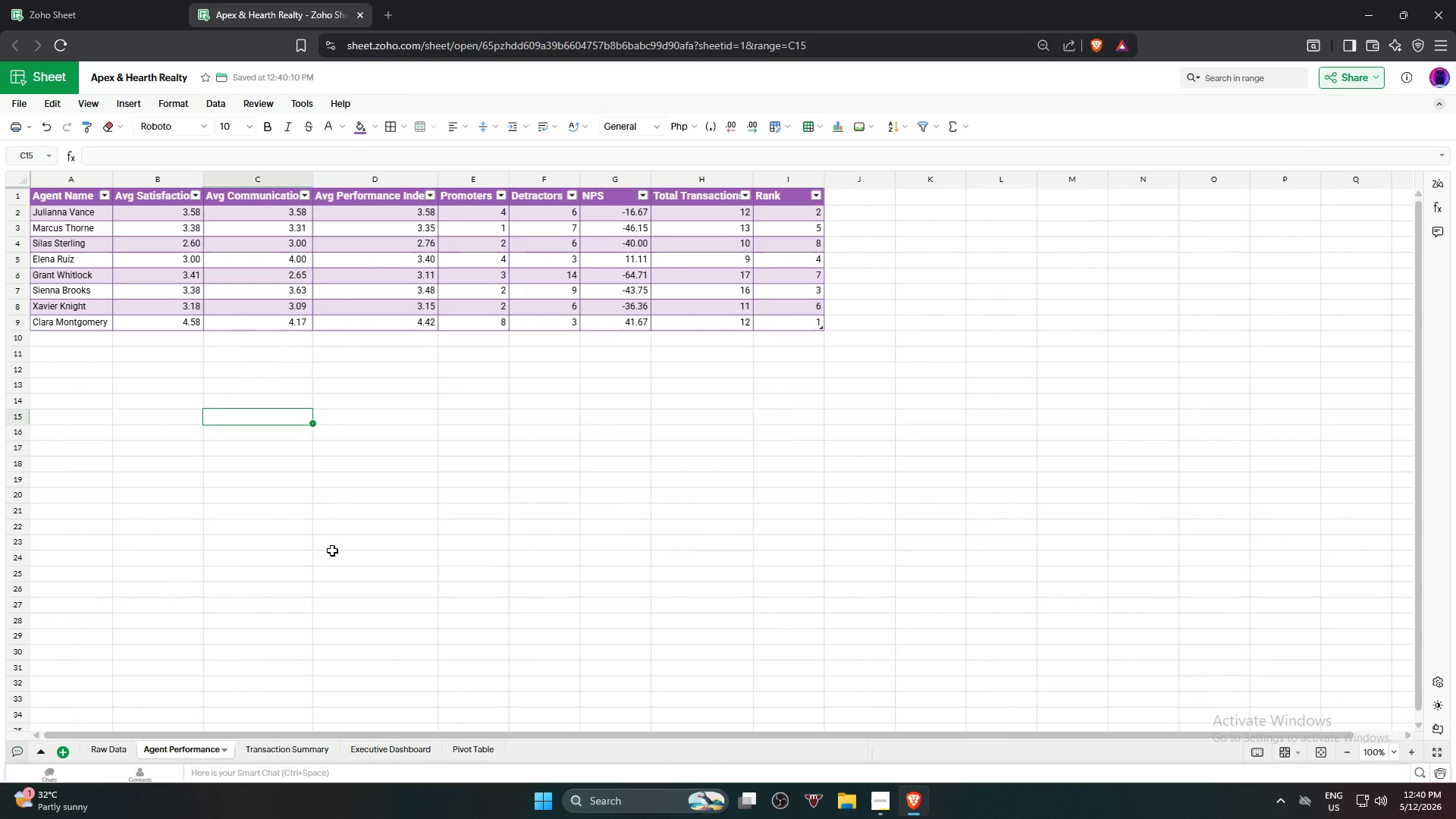 
scroll: coordinate [367, 482], scroll_direction: up, amount: 3.0
 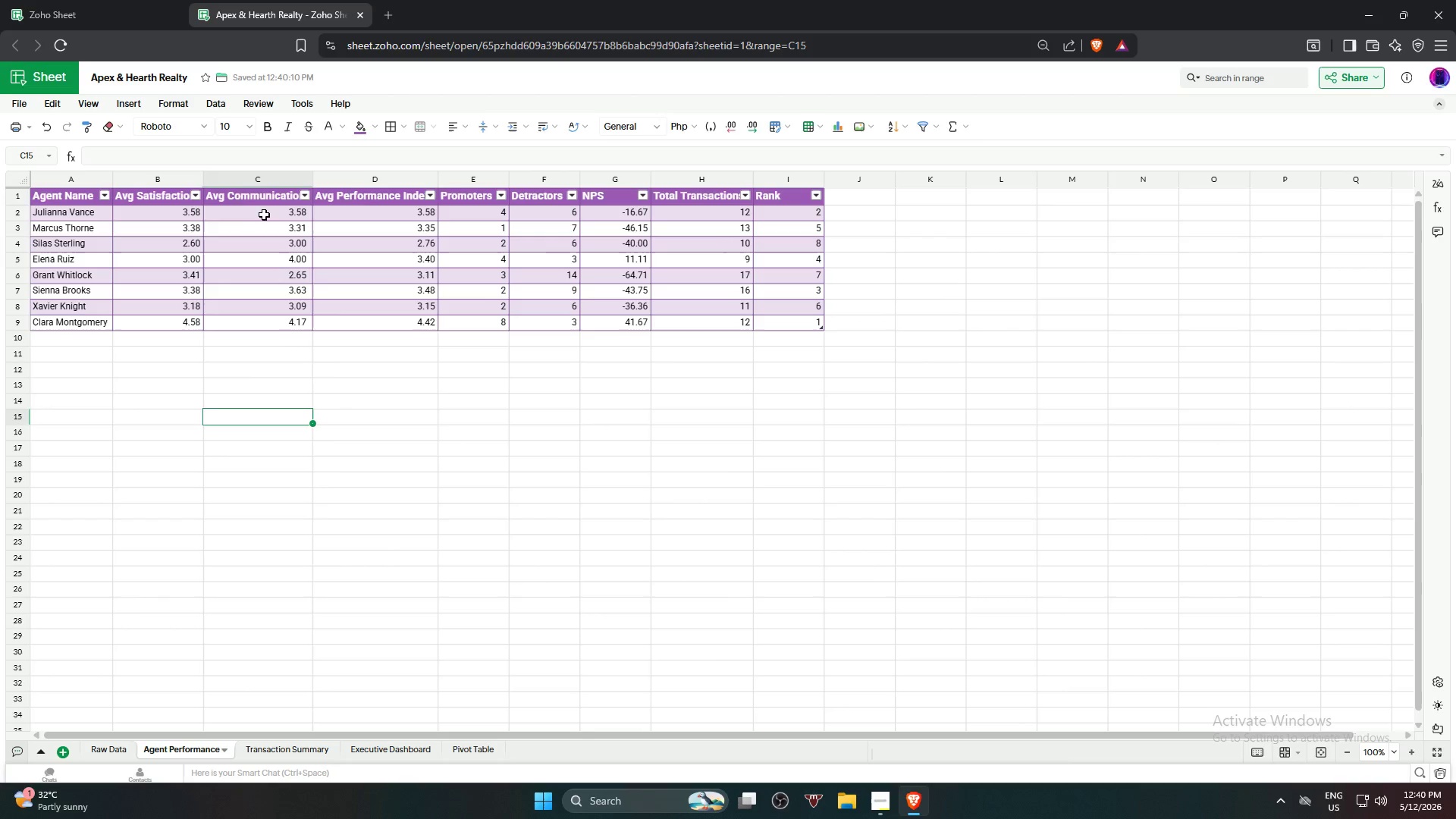 
left_click_drag(start_coordinate=[265, 215], to_coordinate=[289, 322])
 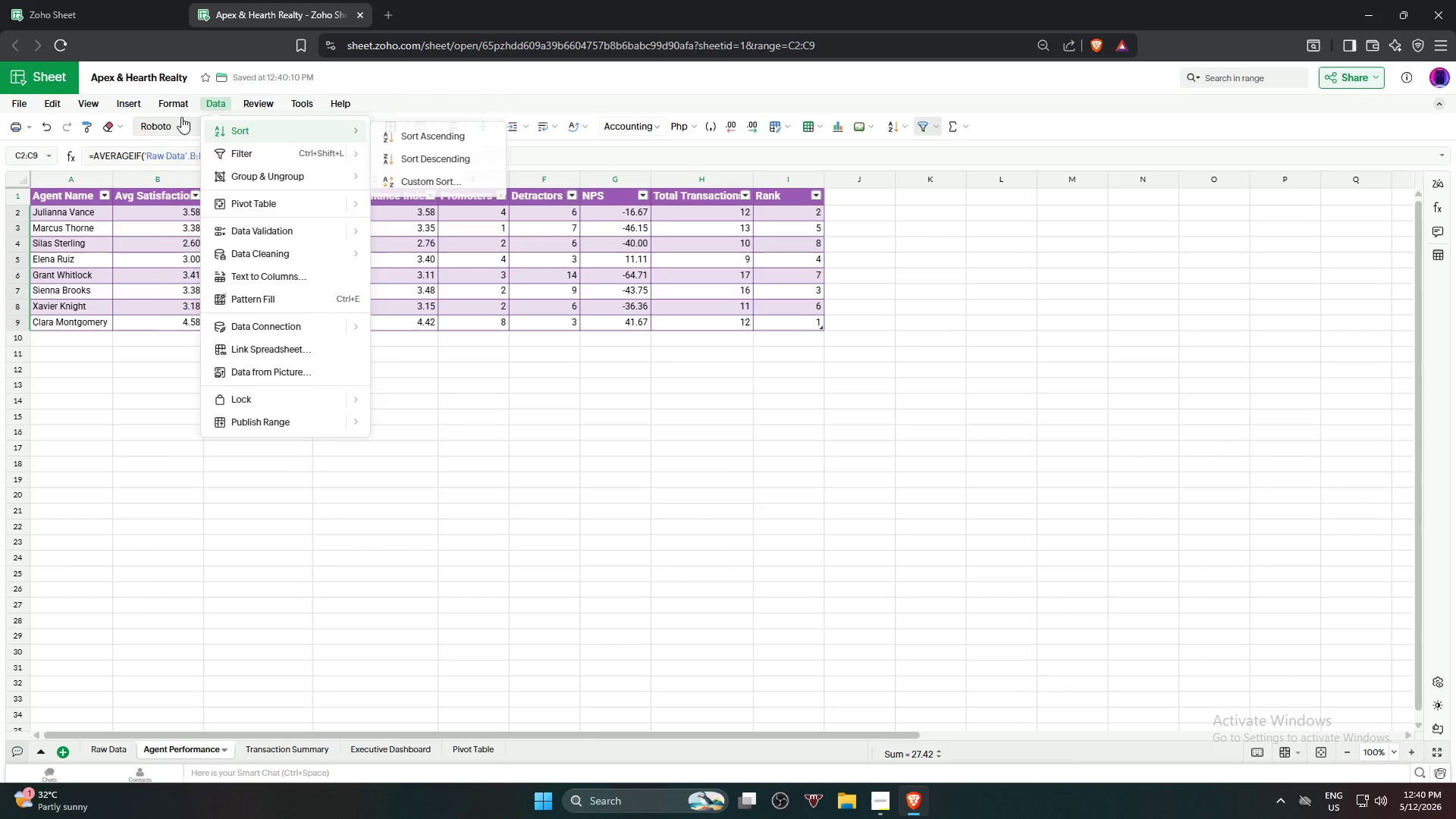 
left_click([182, 105])
 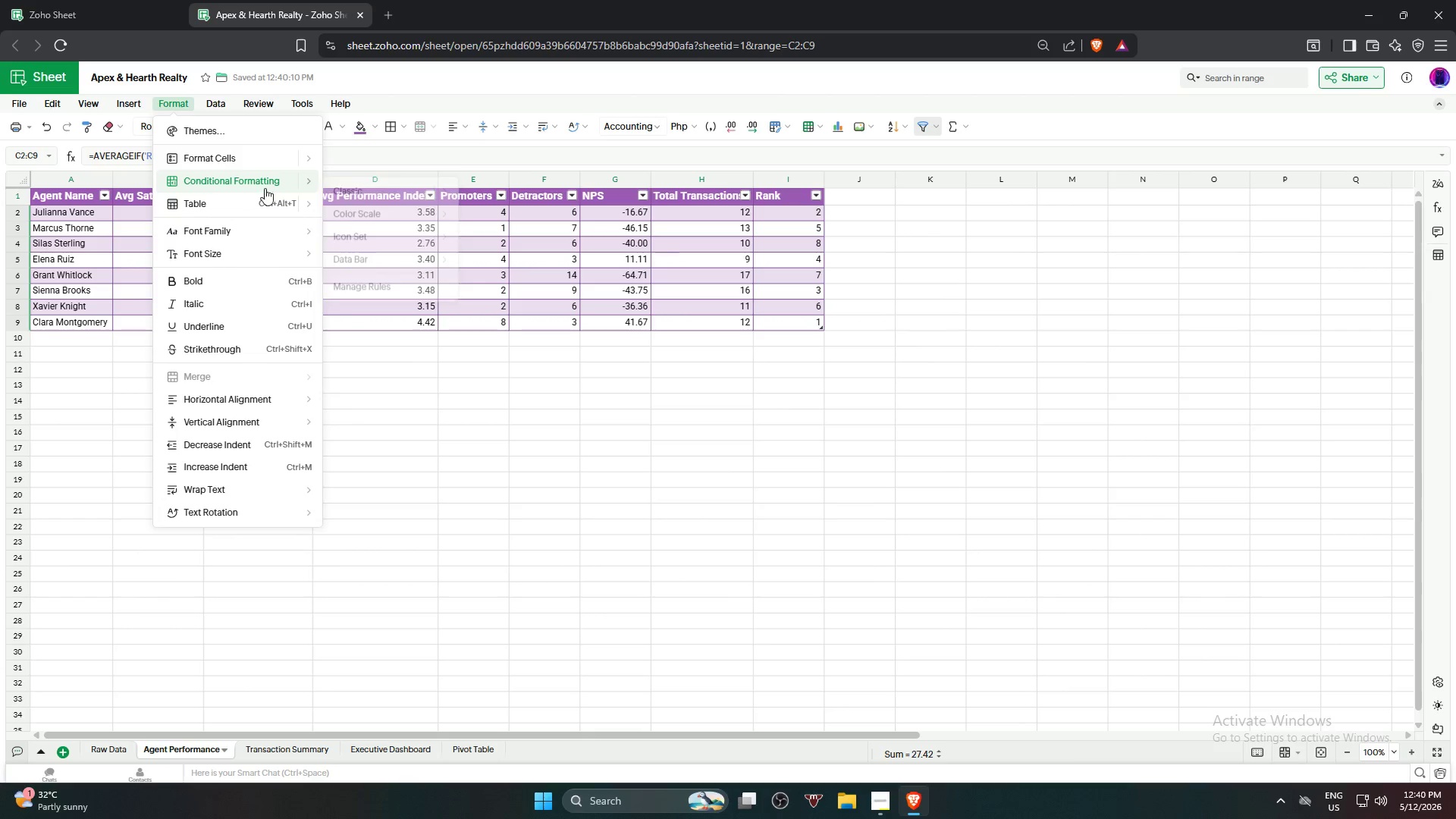 
left_click([346, 187])
 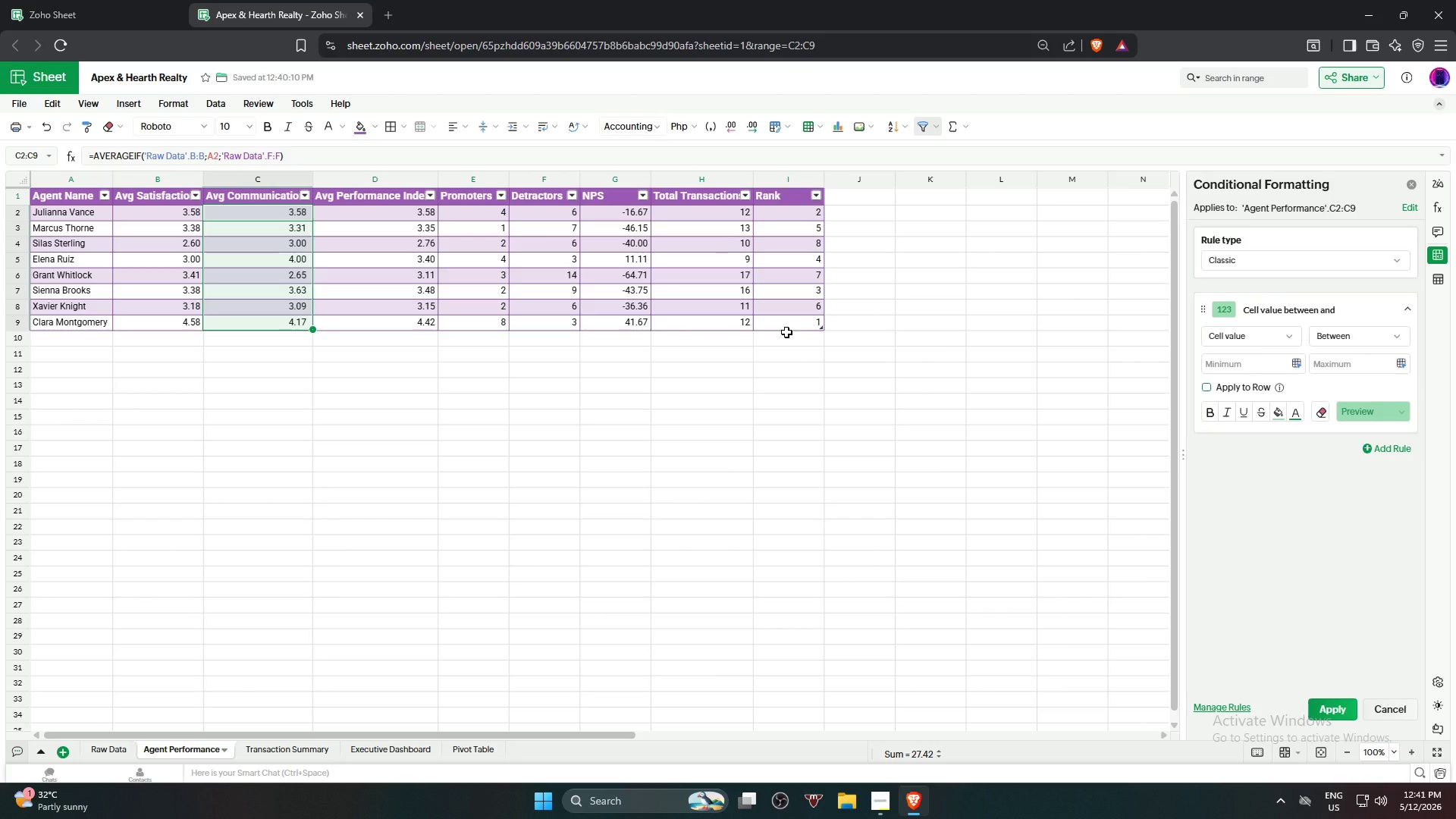 
wait(22.41)
 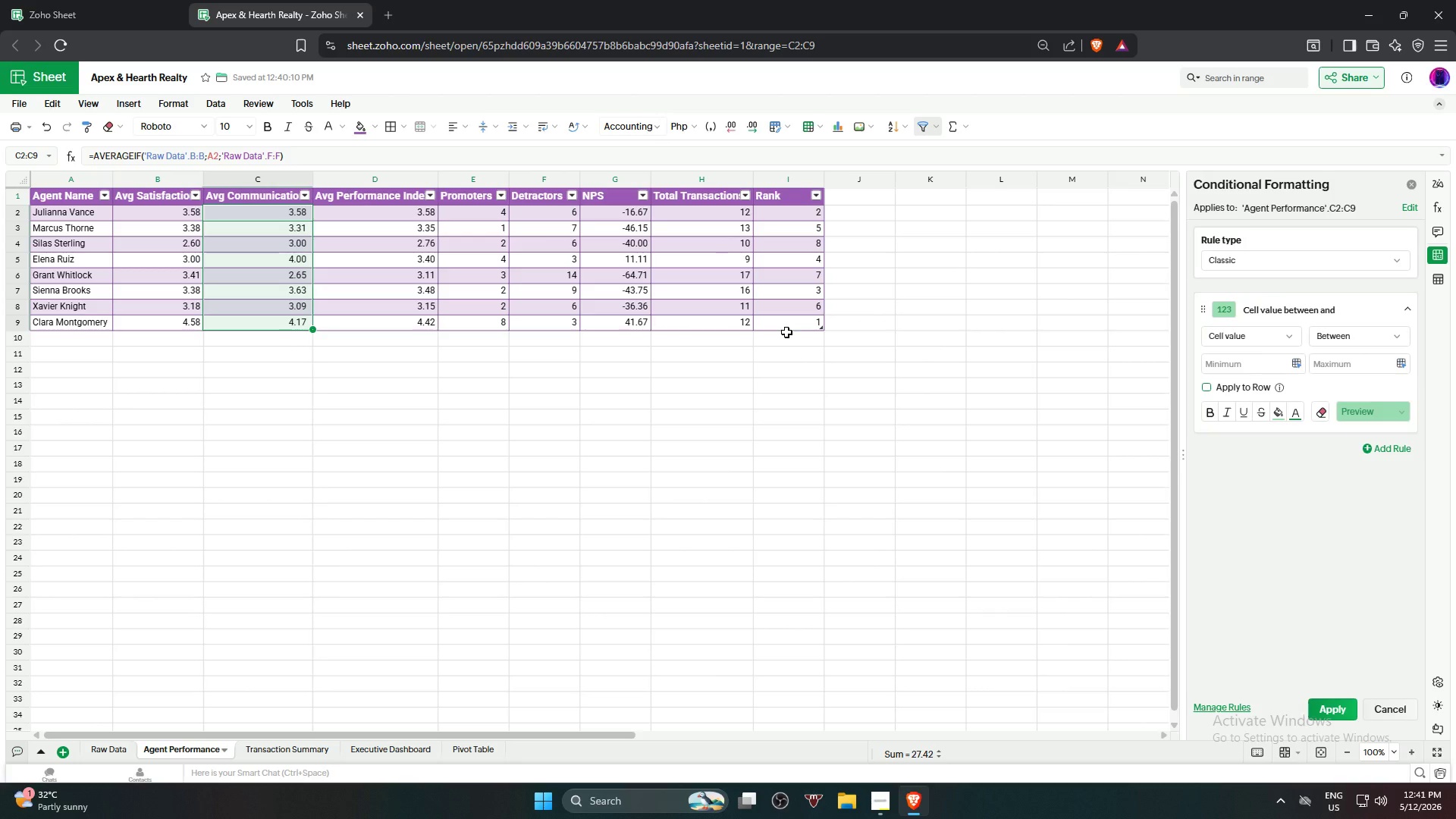 
left_click([1276, 336])
 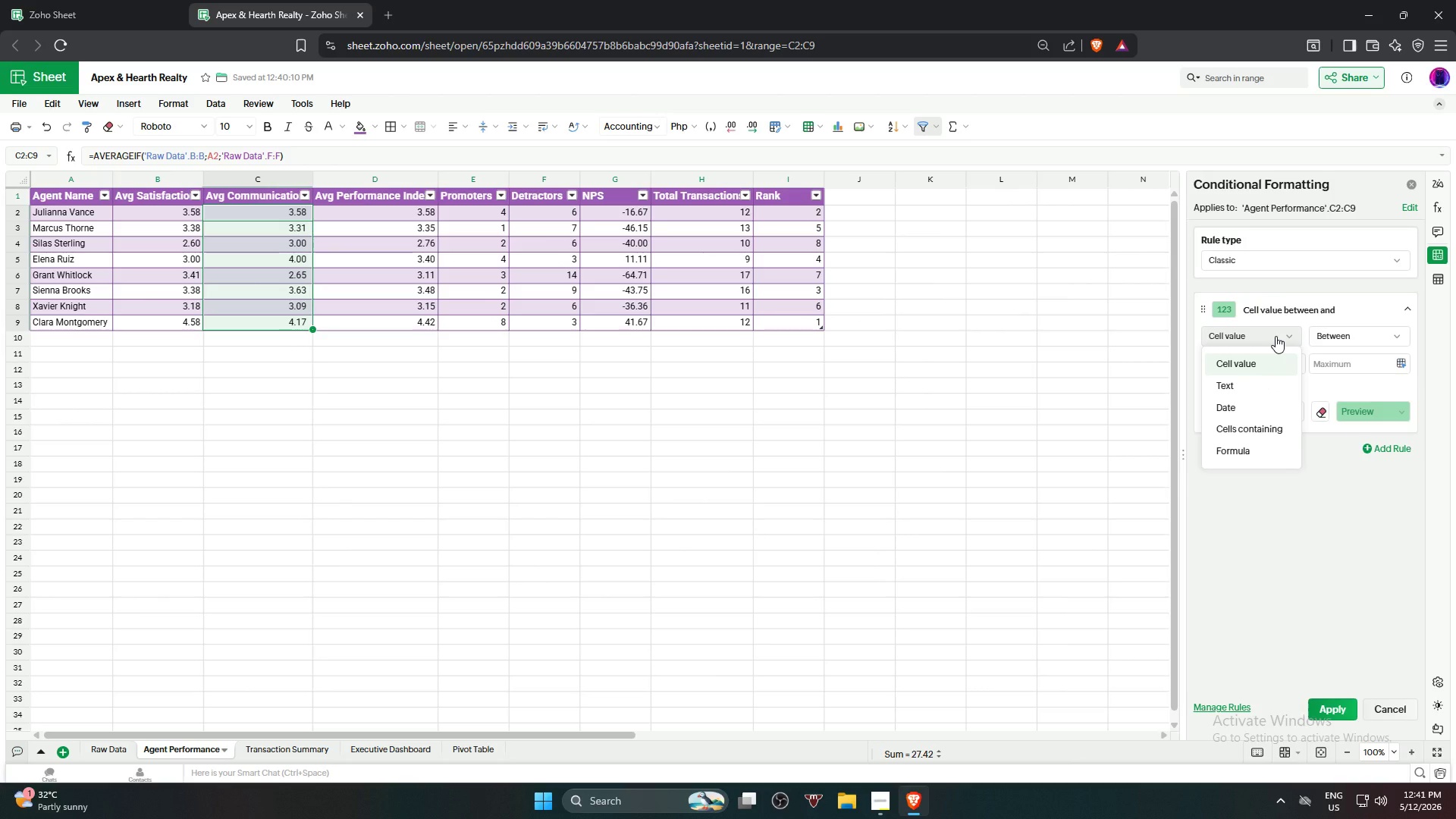 
left_click([1276, 336])
 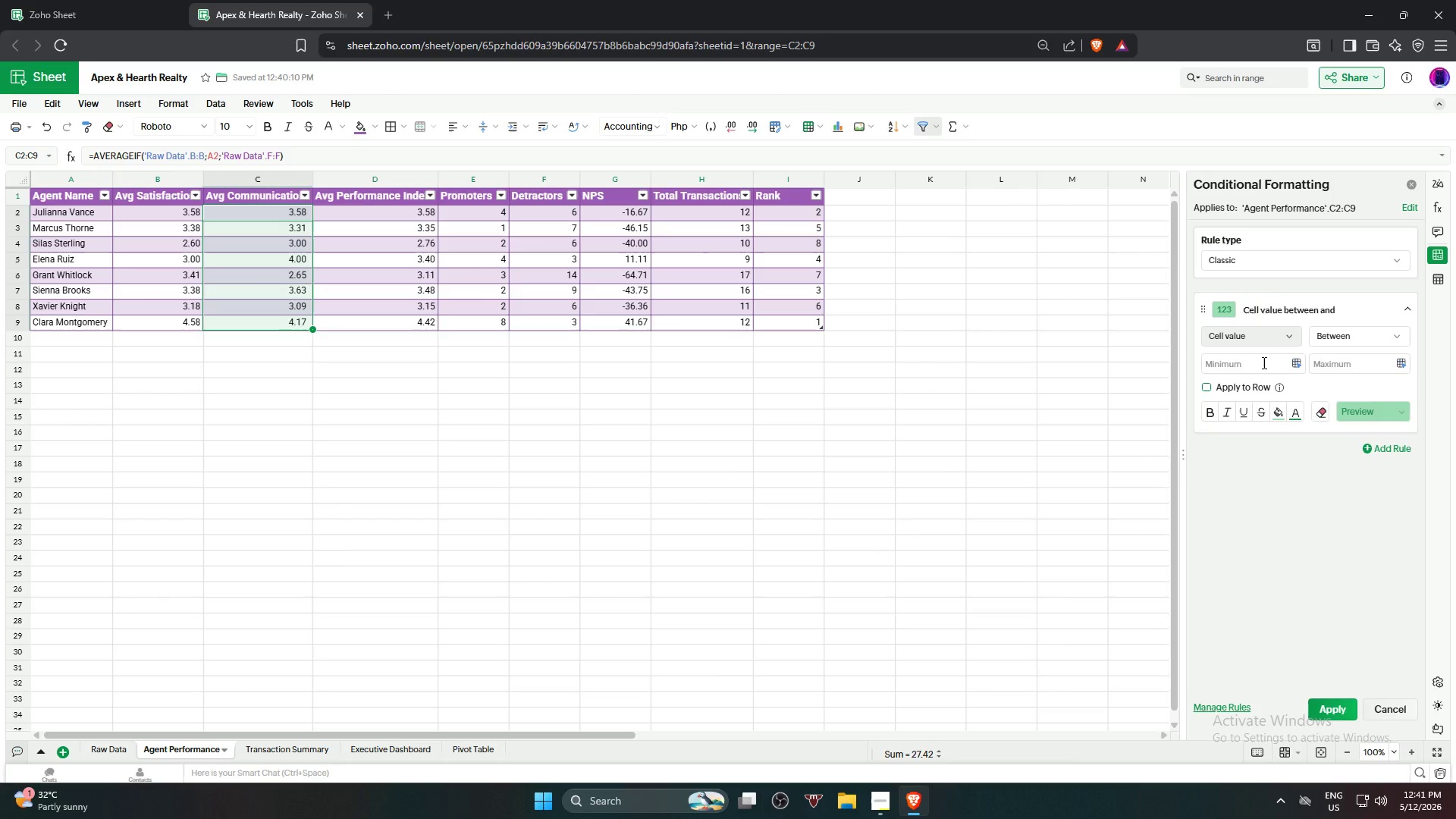 
wait(9.59)
 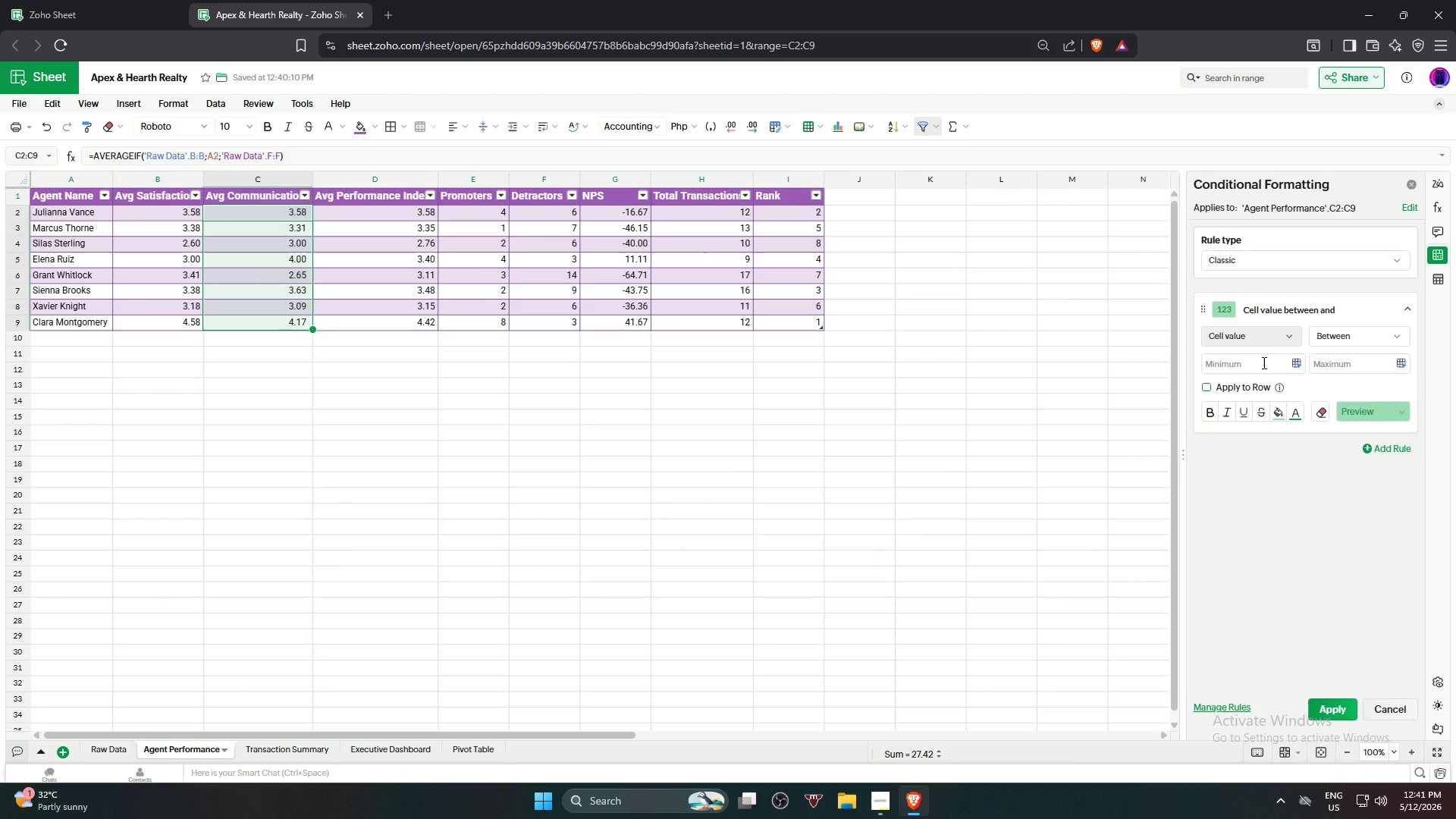 
left_click([1333, 336])
 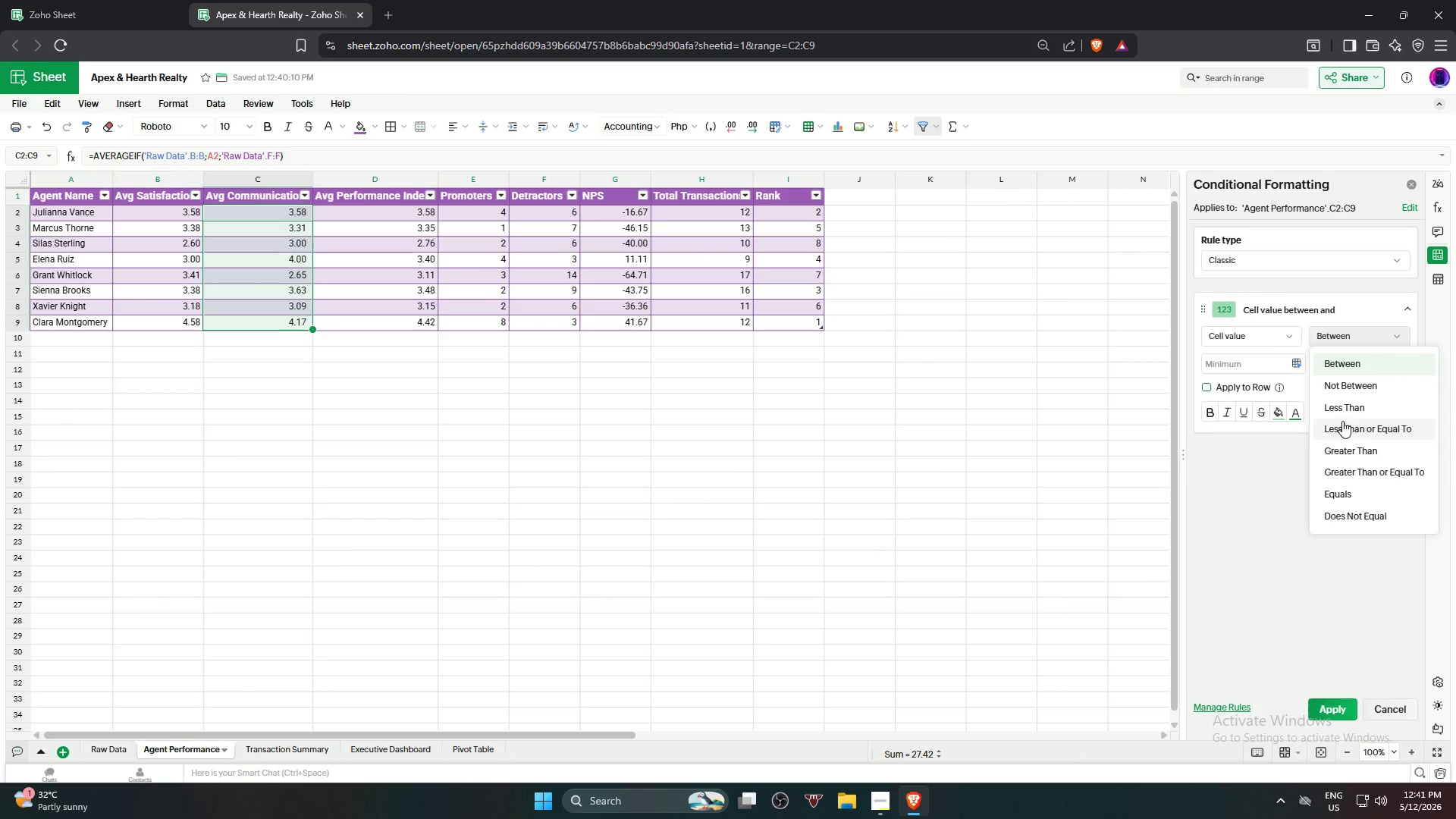 
left_click([1345, 410])
 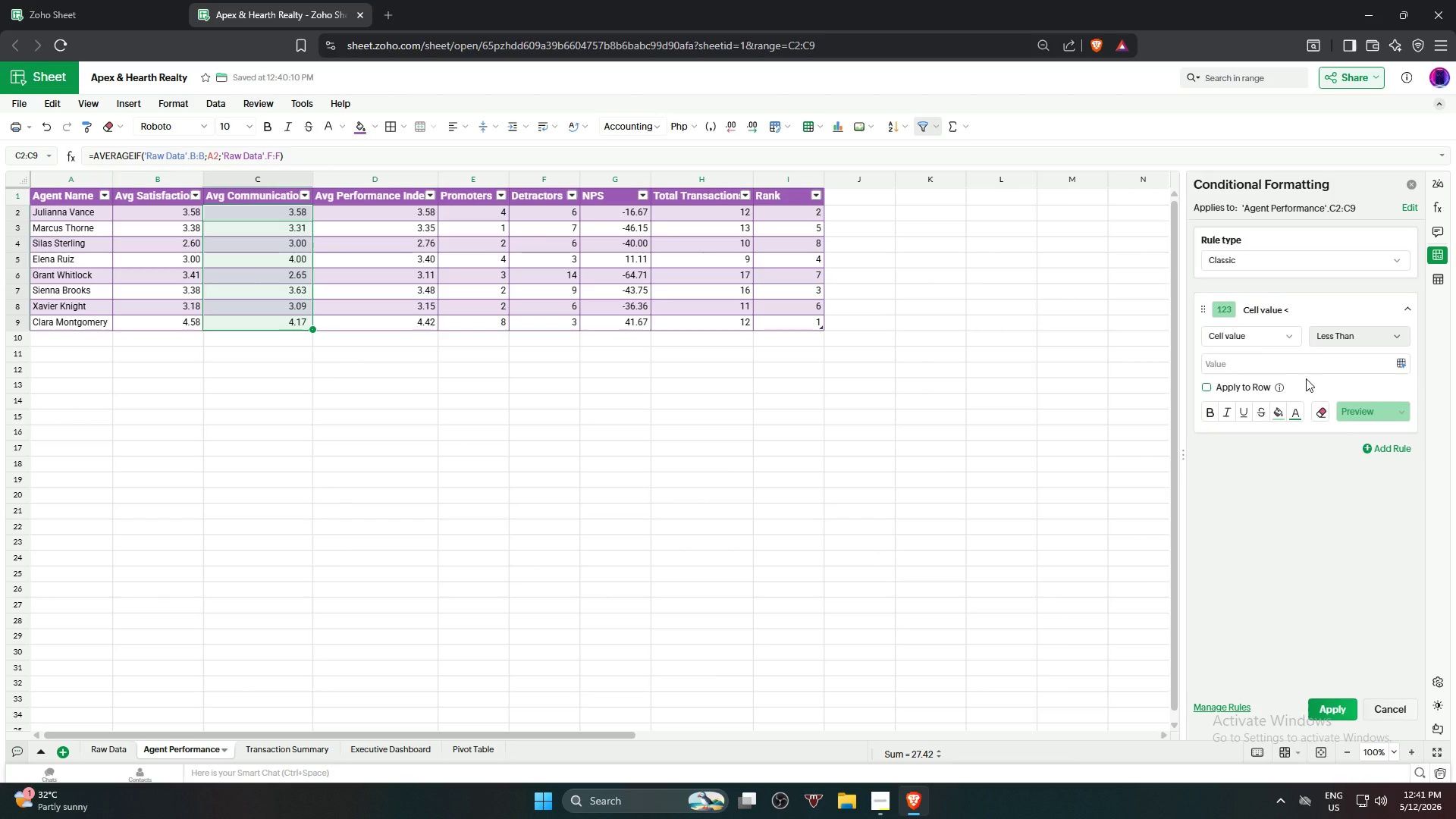 
left_click([1304, 368])
 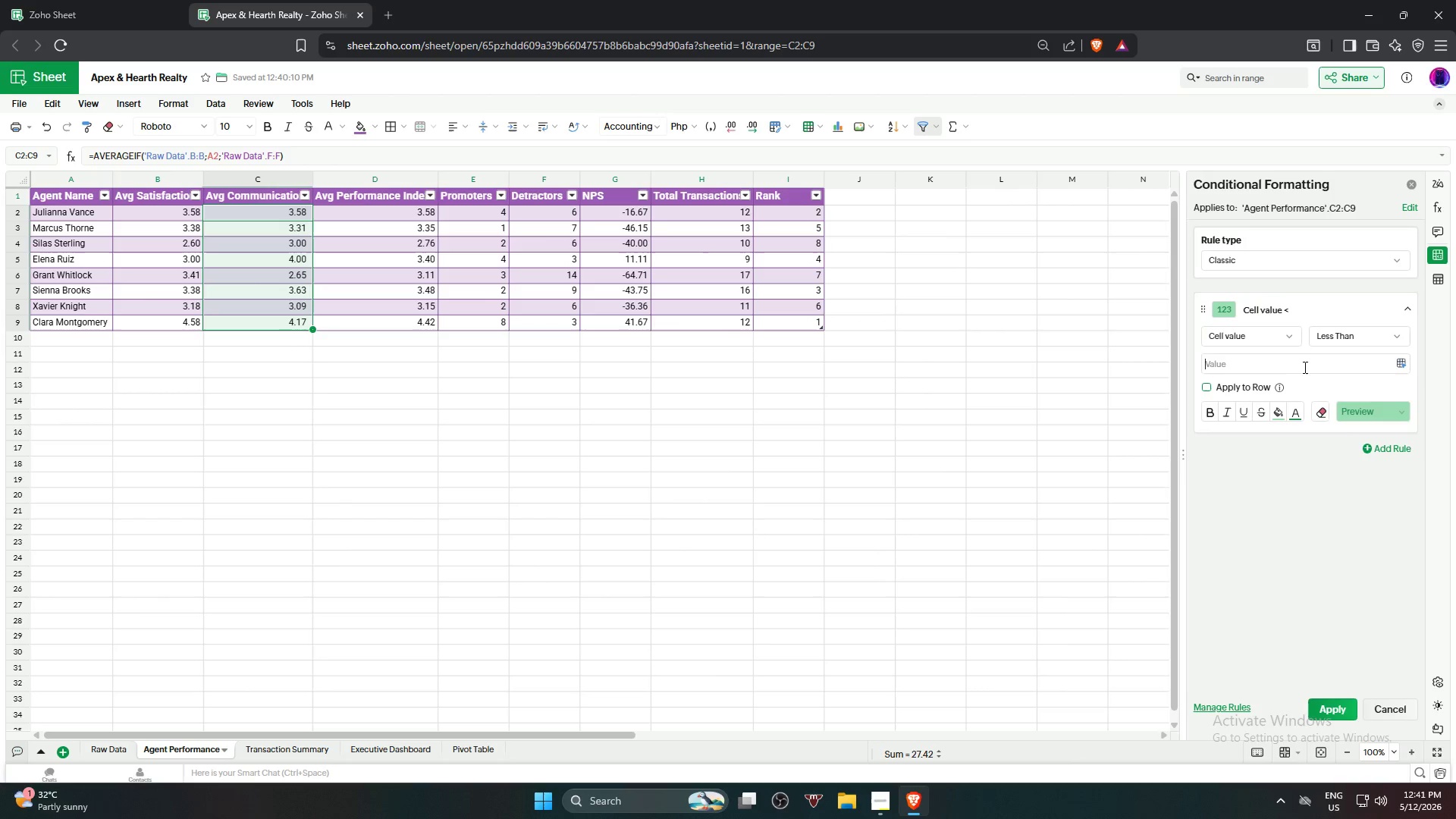 
key(4)
 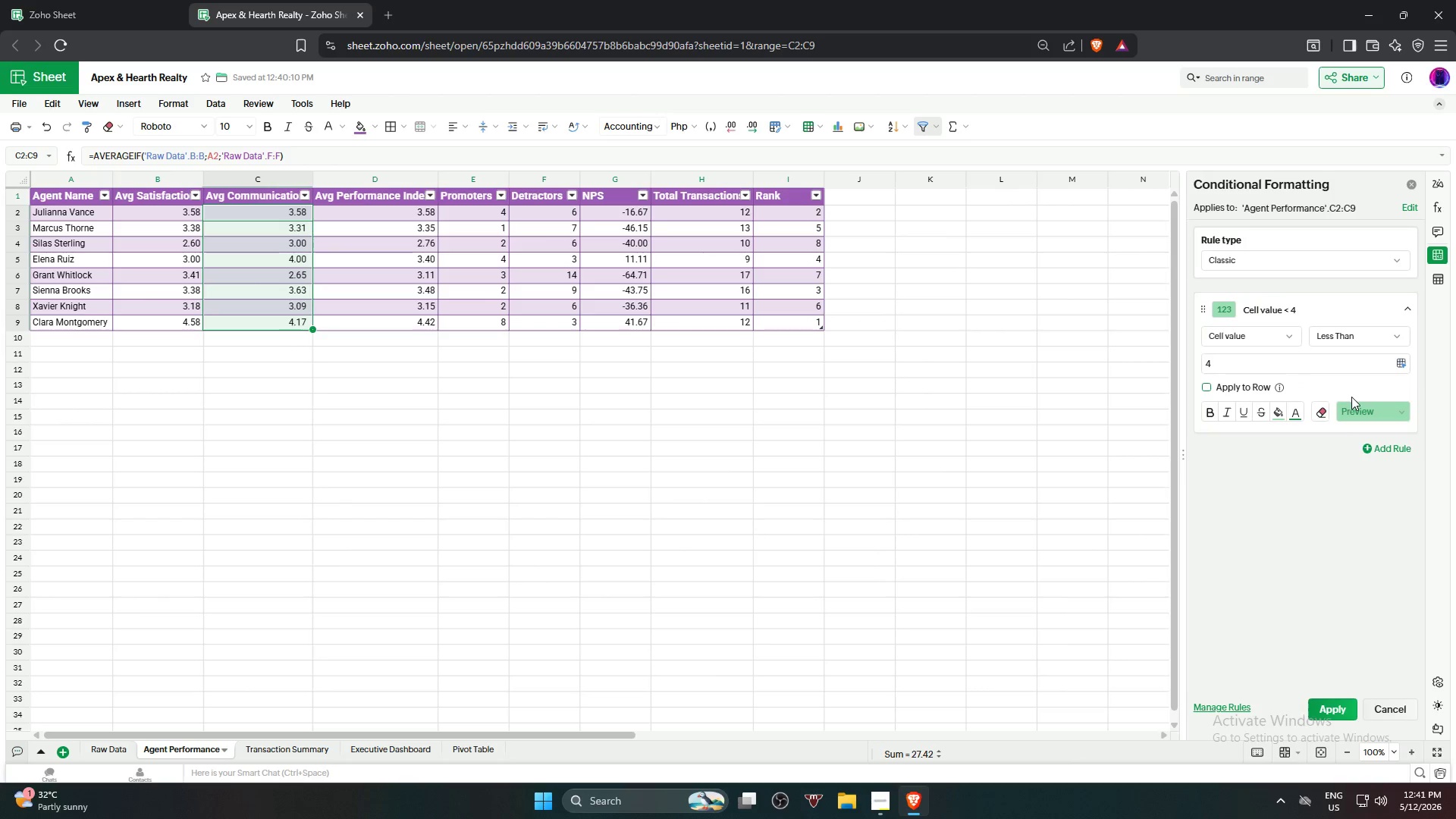 
mouse_move([1277, 415])
 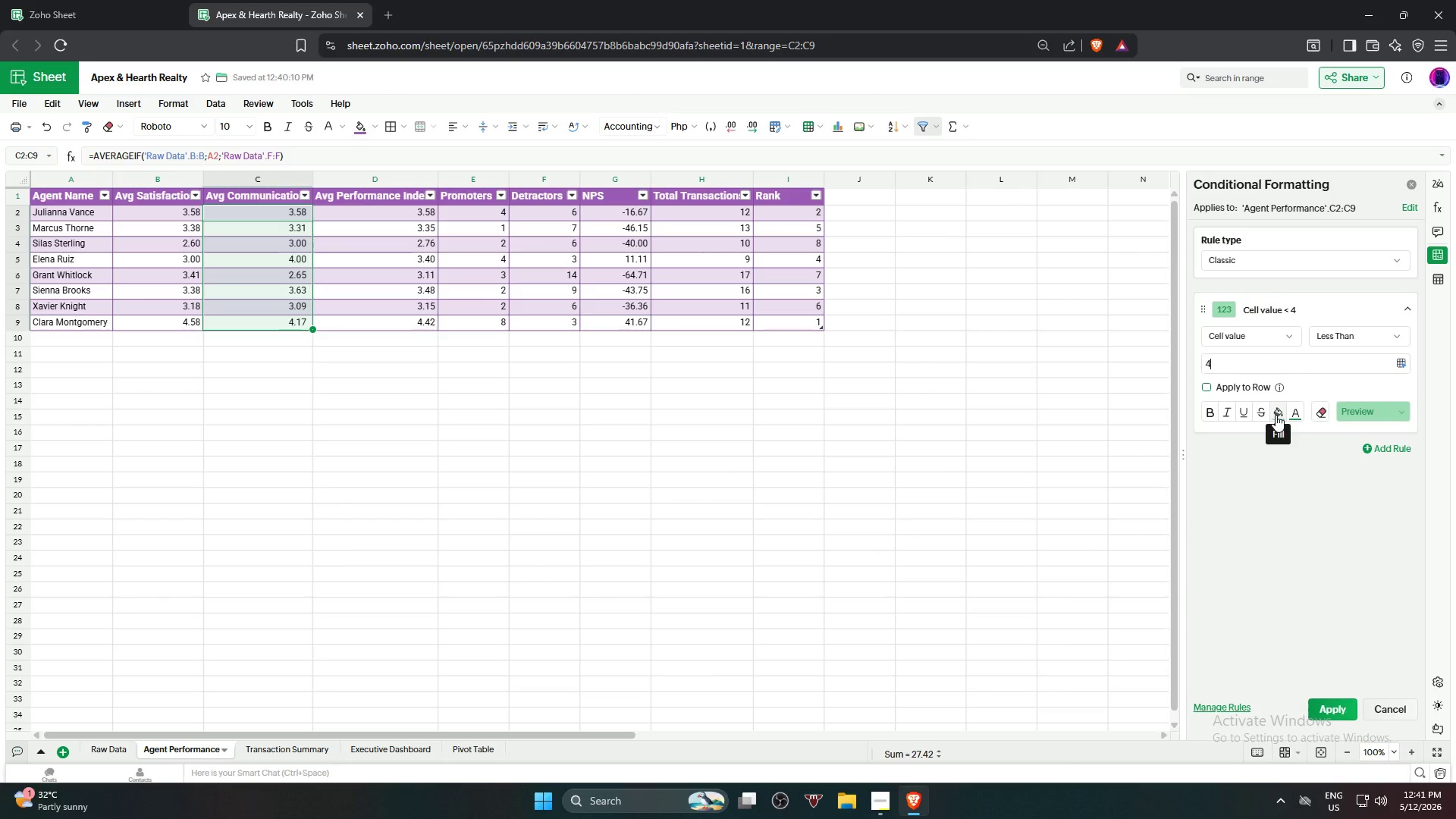 
left_click([1276, 415])
 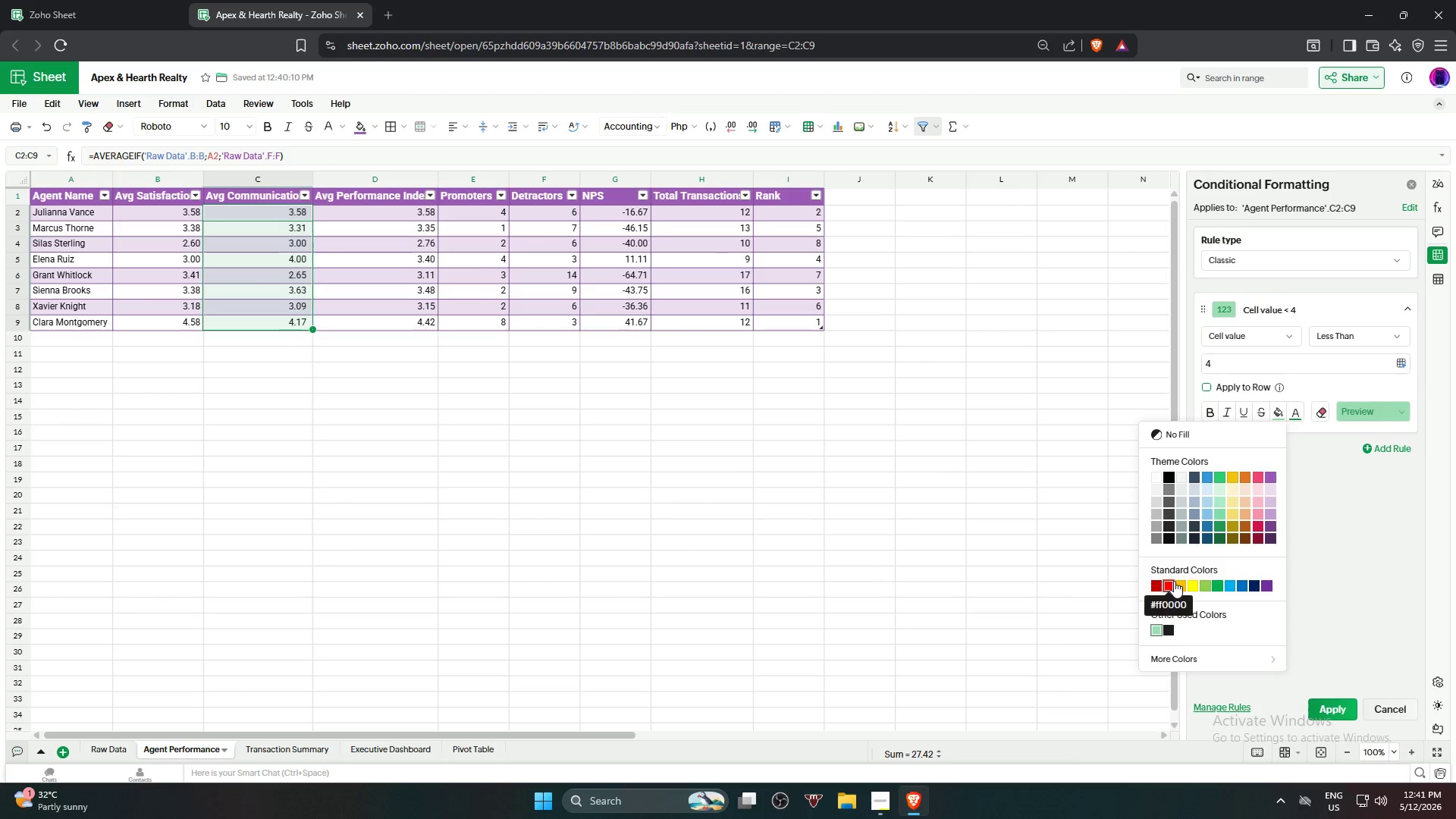 
wait(6.69)
 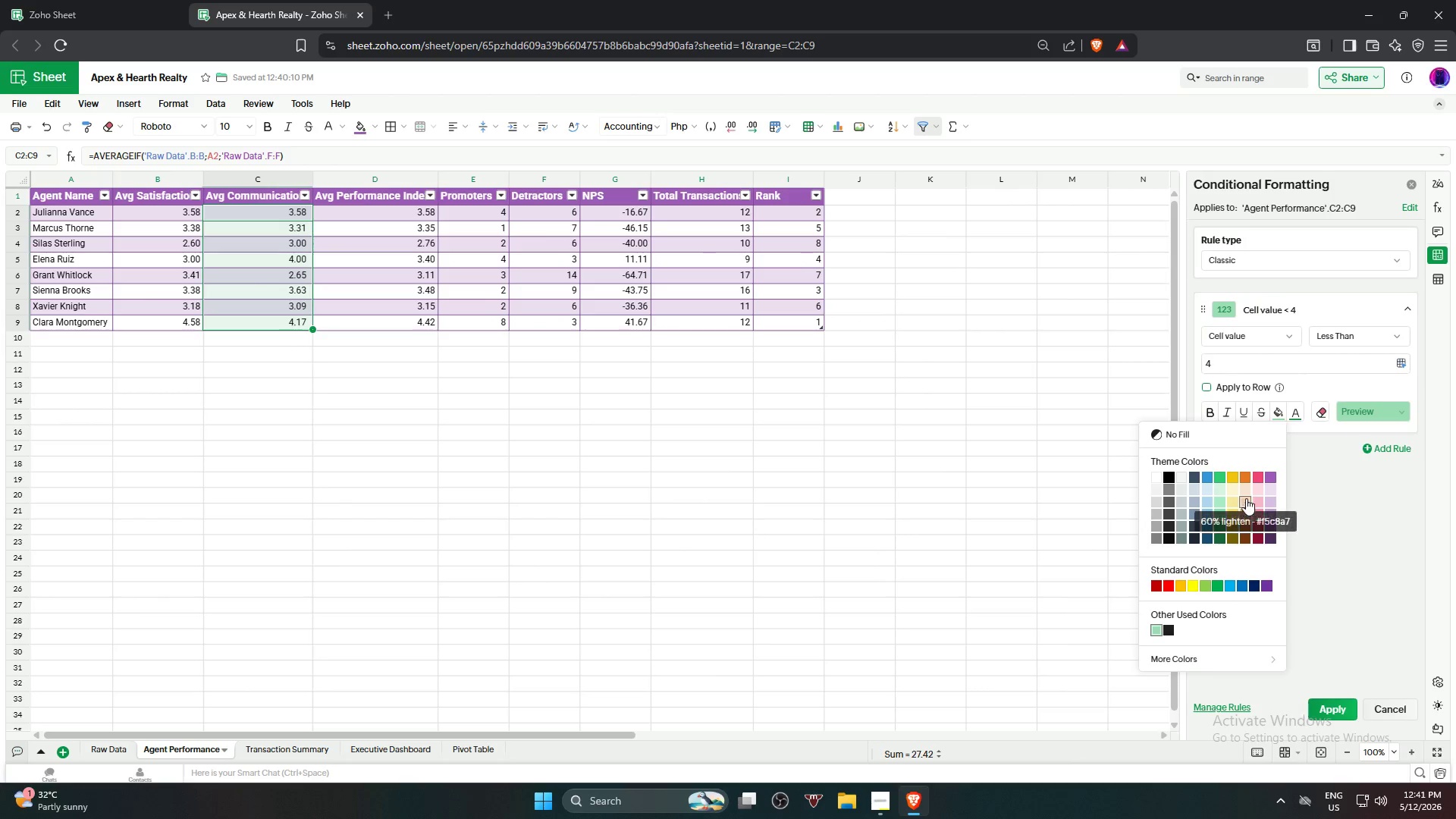 
left_click([1174, 581])
 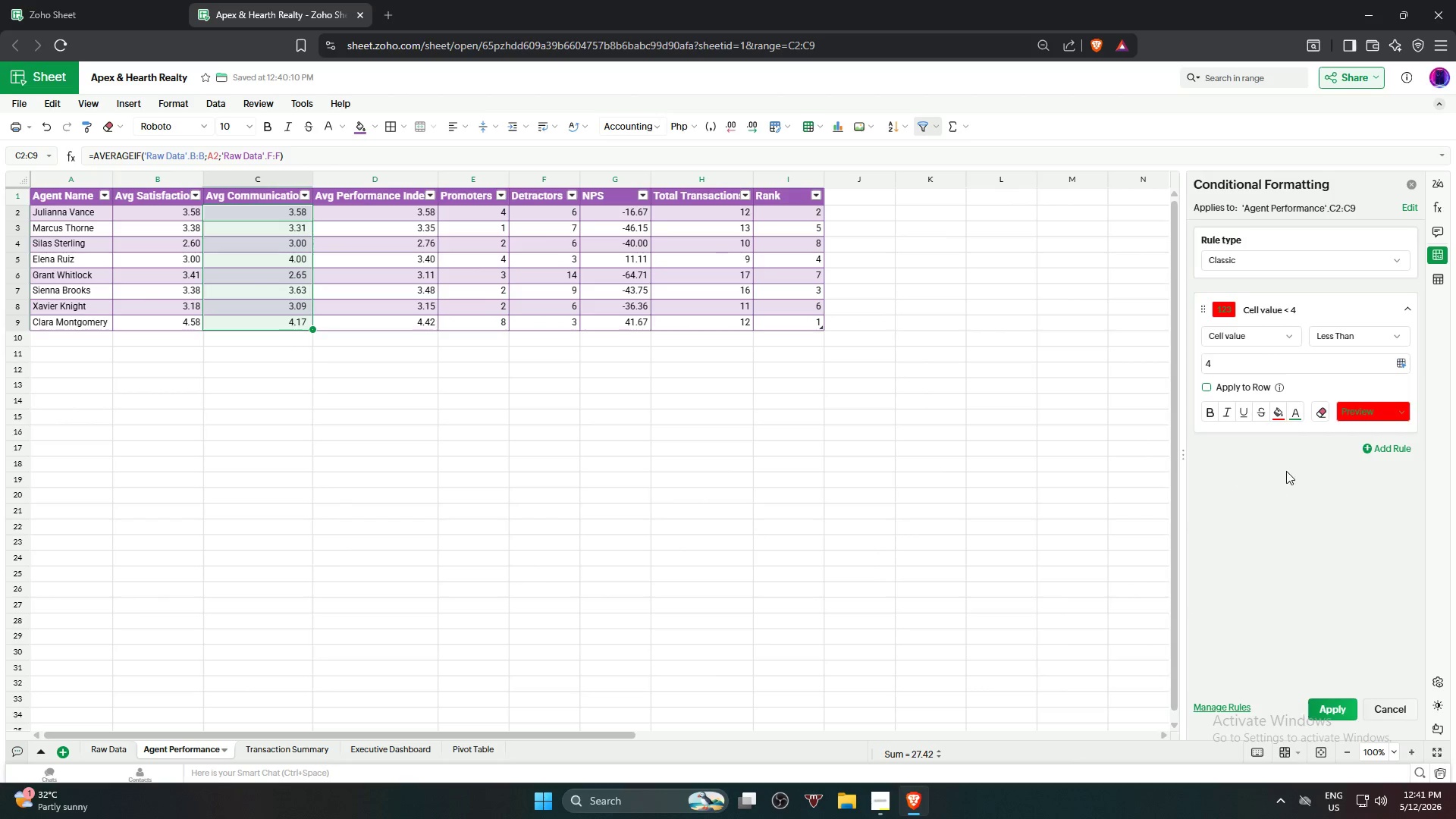 
left_click([1285, 419])
 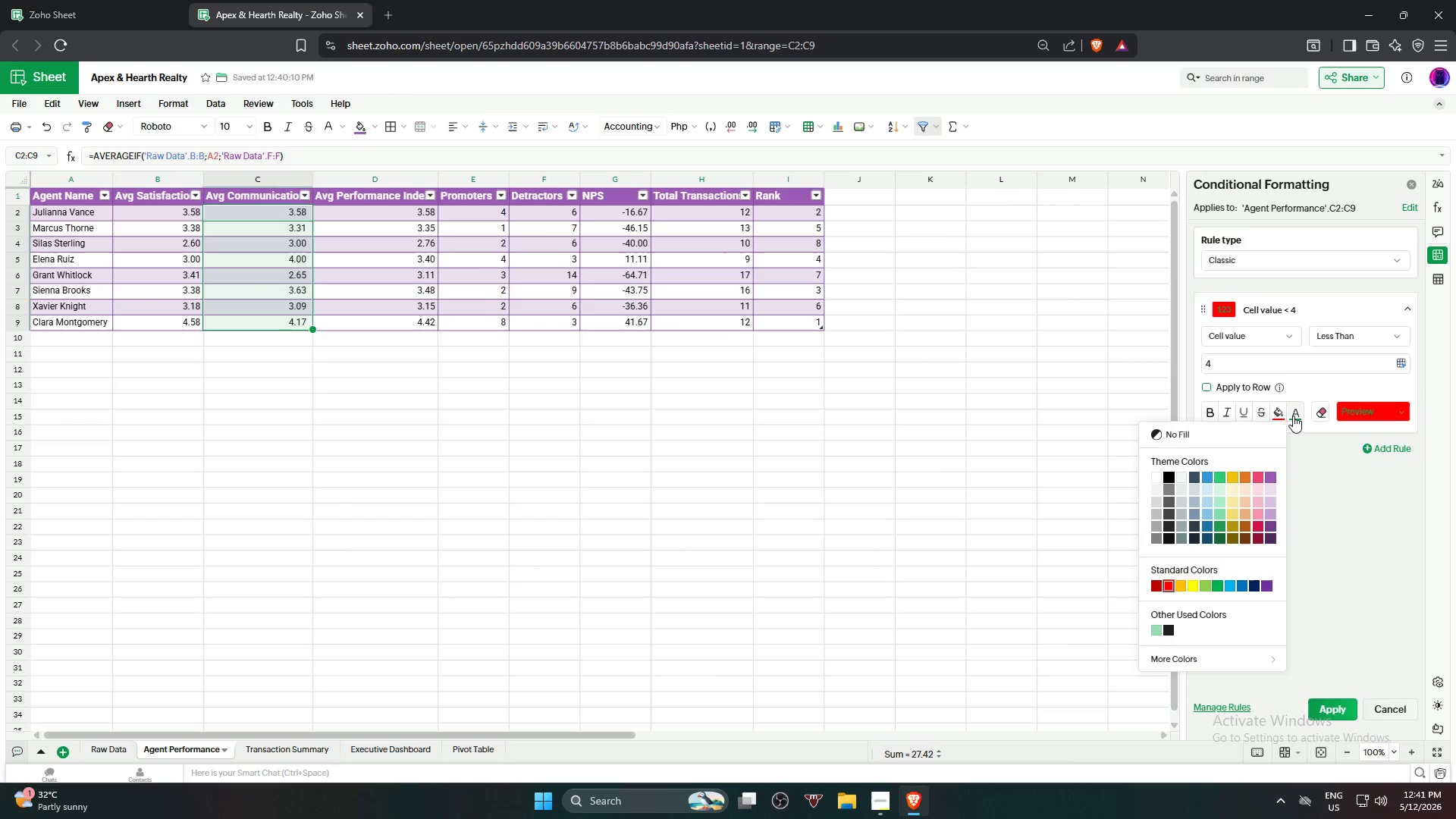 
left_click([1293, 416])
 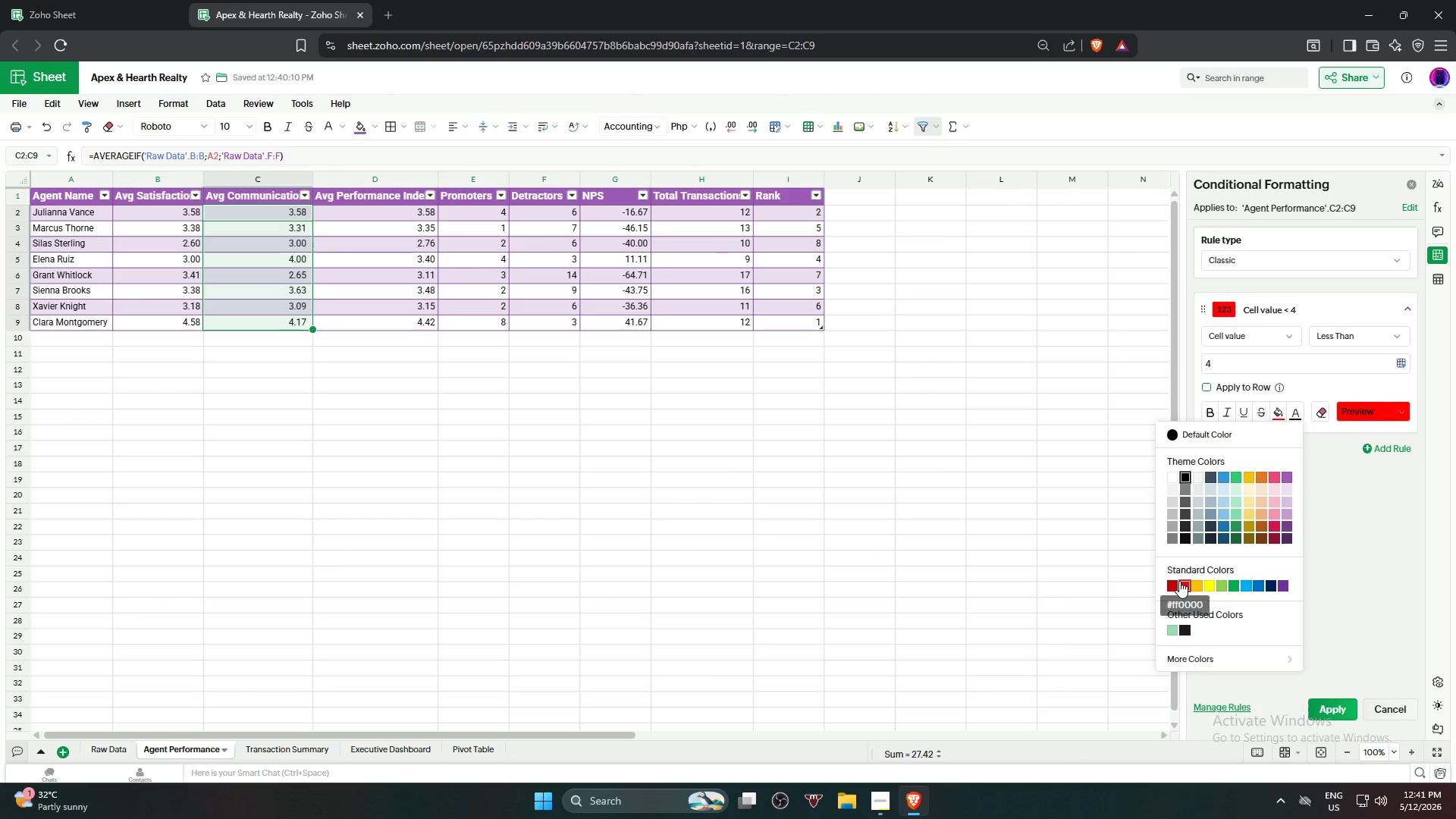 
left_click([1172, 580])
 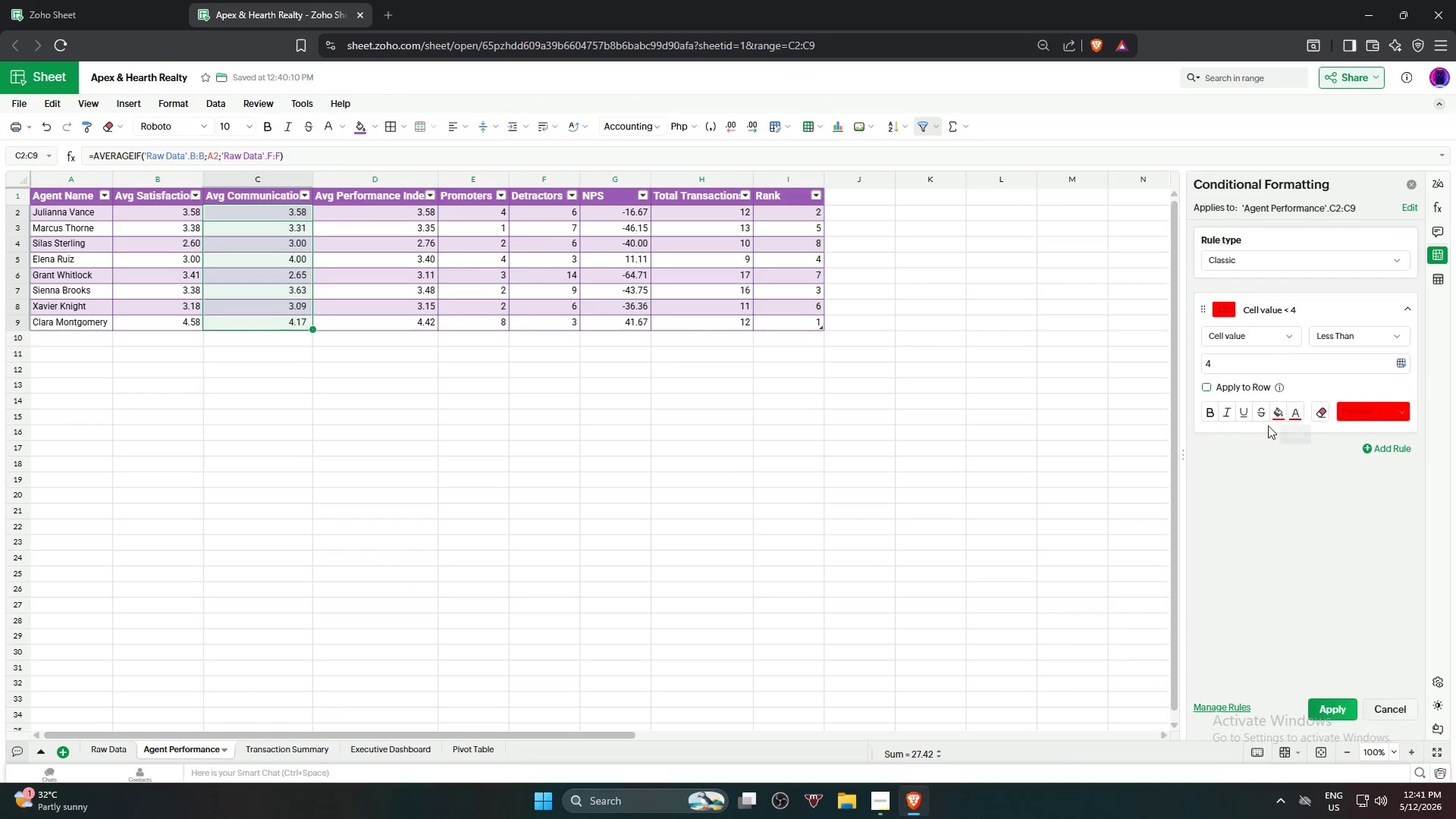 
left_click([1271, 414])
 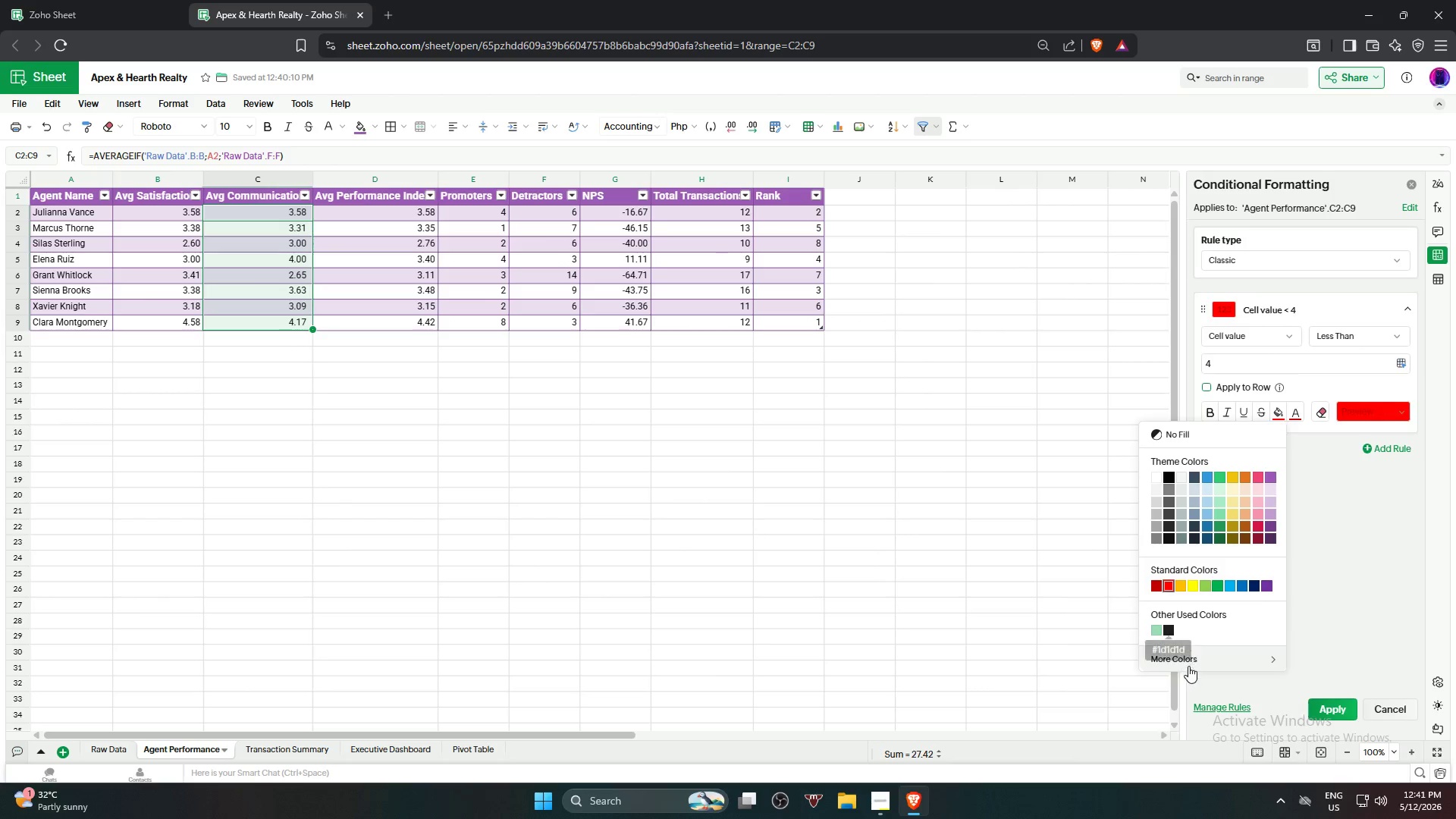 
left_click([1190, 662])
 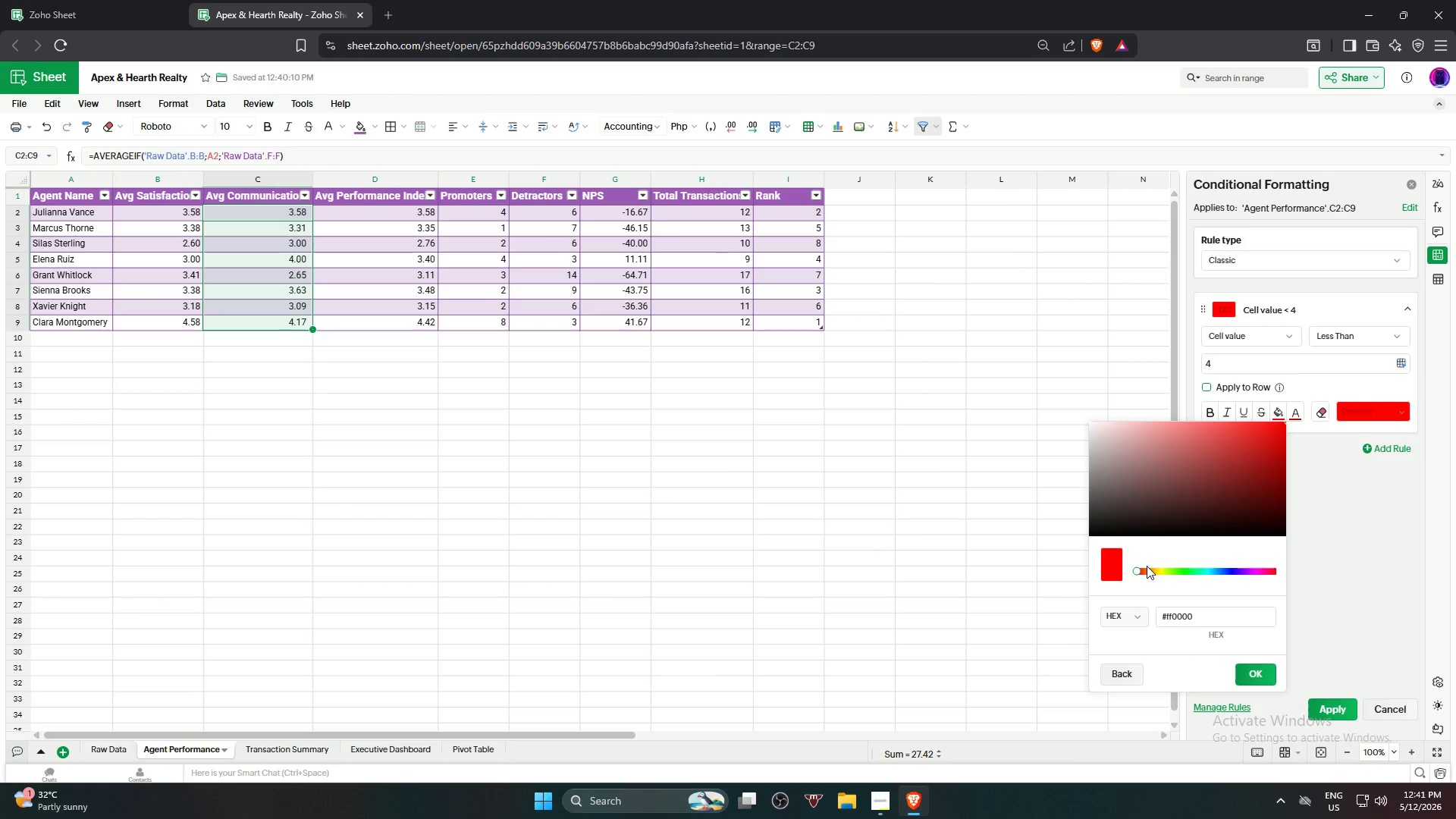 
left_click_drag(start_coordinate=[1146, 479], to_coordinate=[1212, 407])
 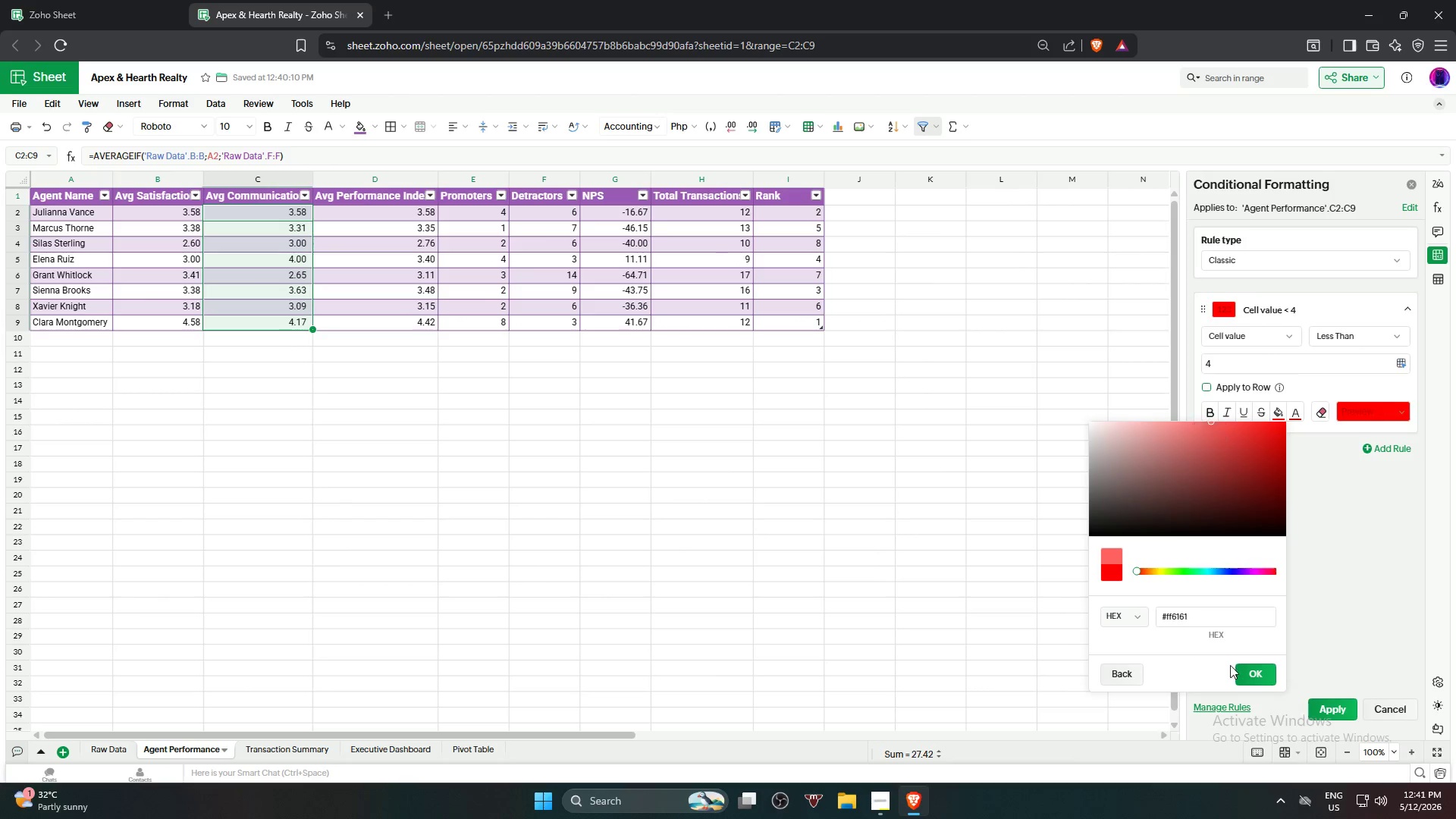 
left_click([1247, 676])
 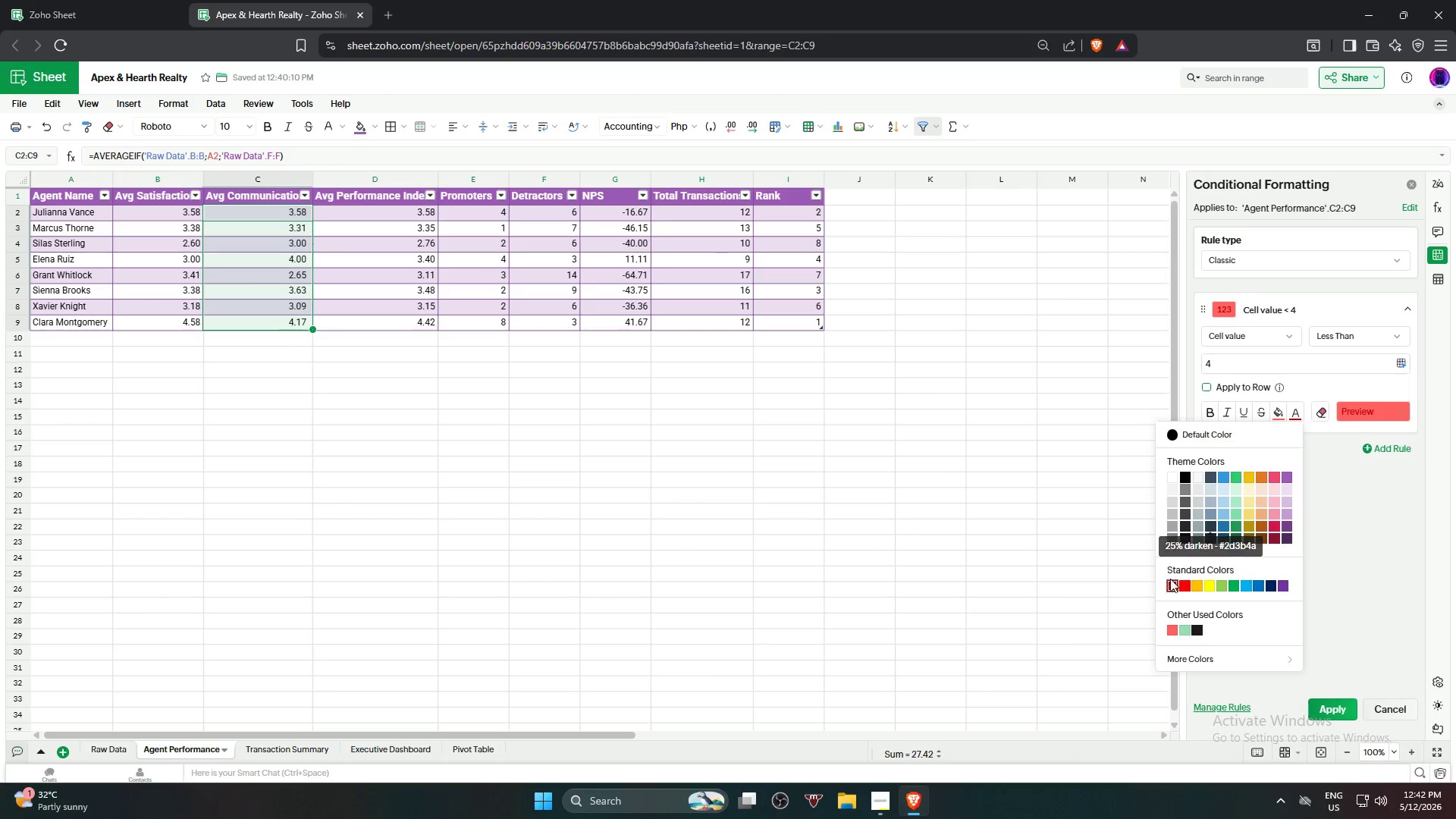 
left_click([1174, 588])
 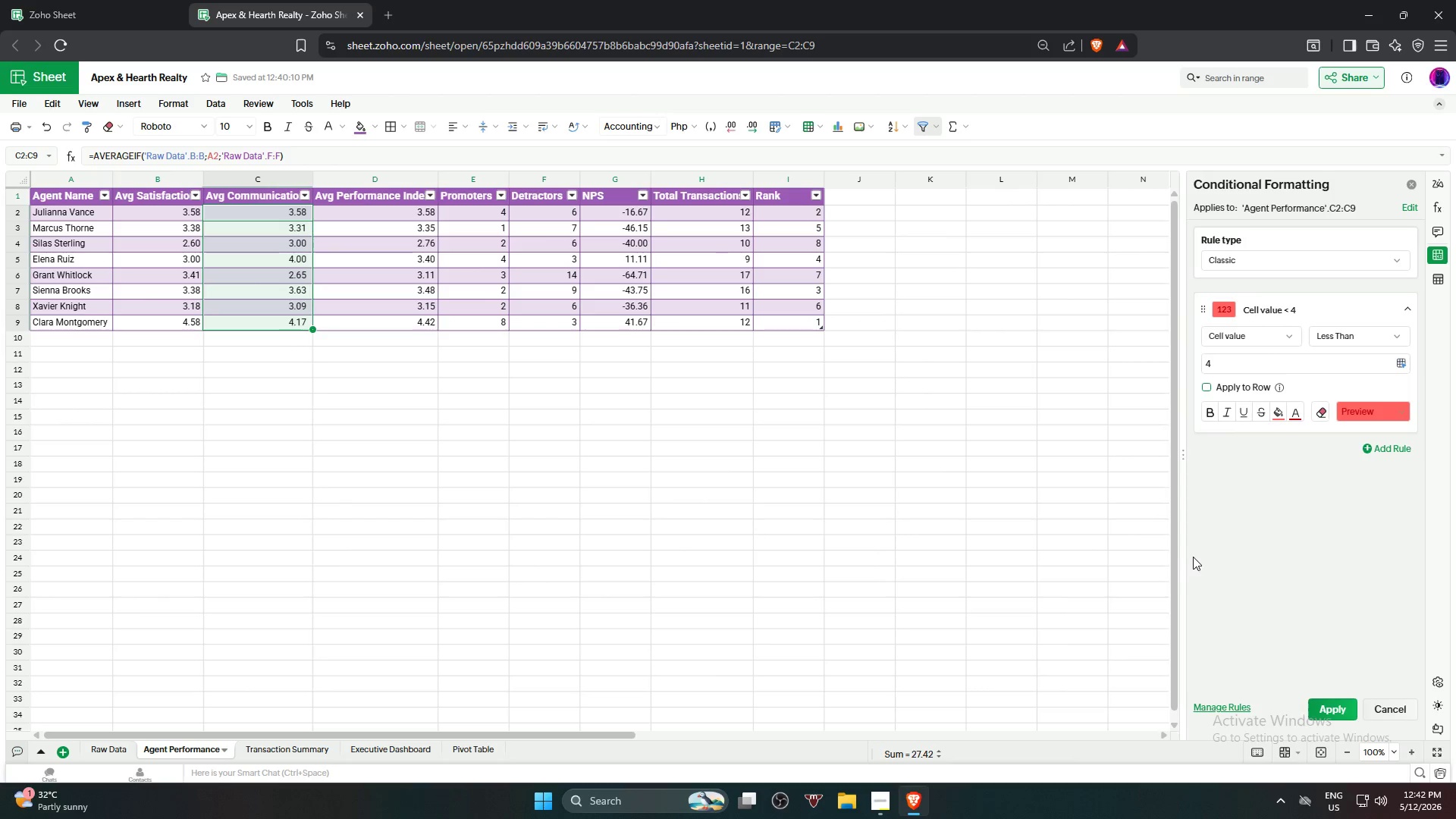 
left_click([1209, 412])
 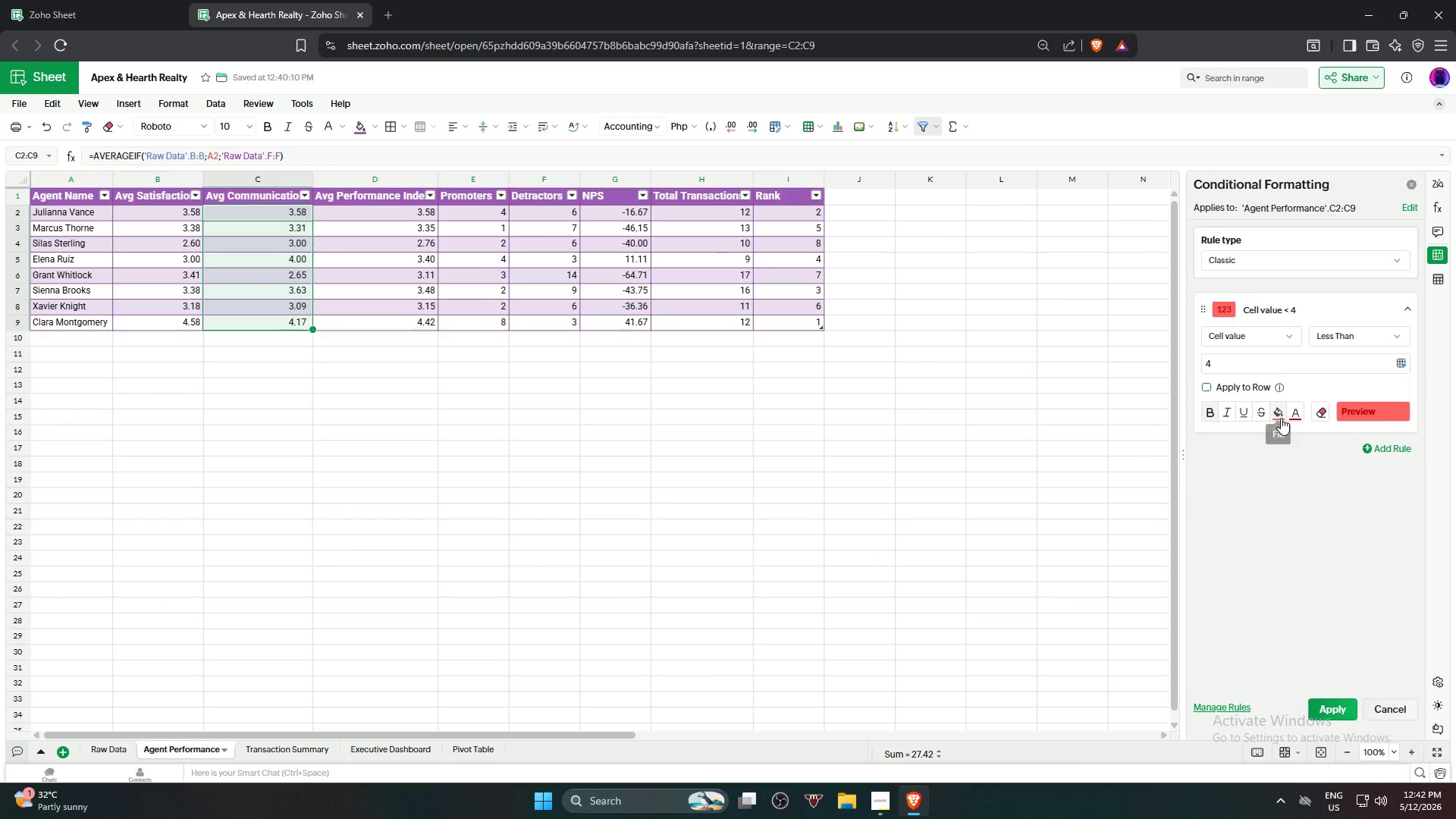 
left_click([1281, 418])
 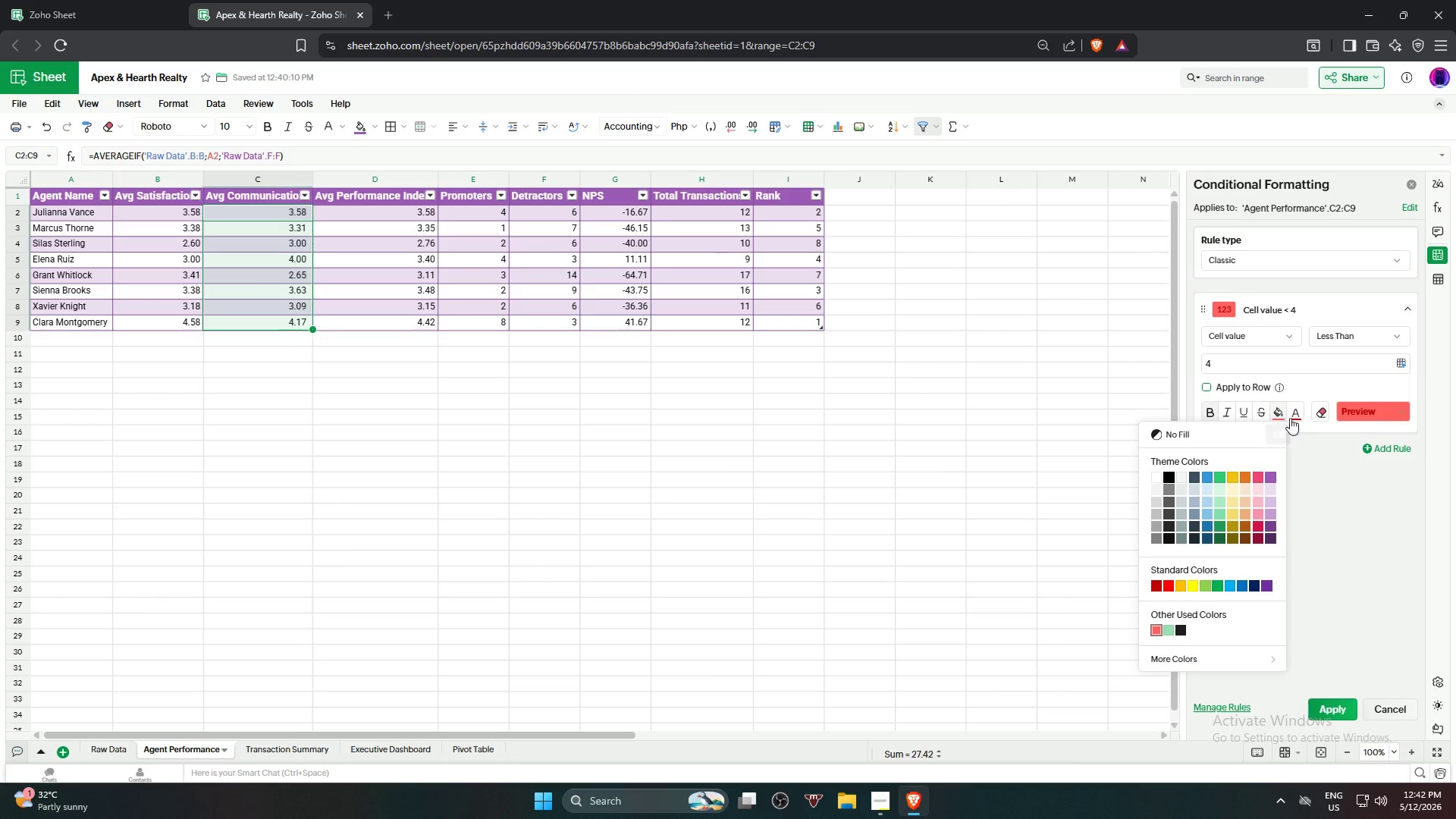 
left_click([1300, 417])
 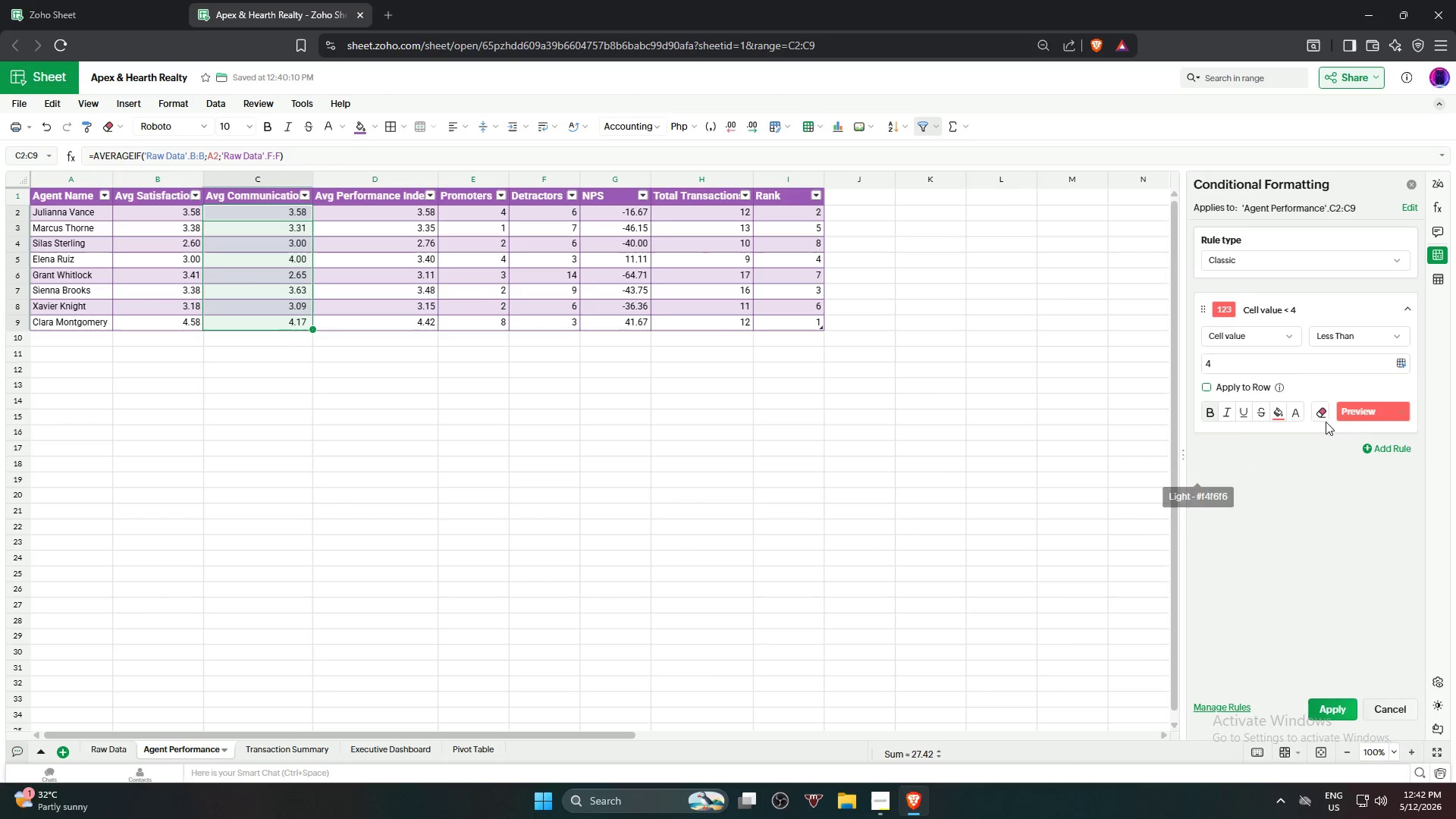 
left_click([1278, 415])
 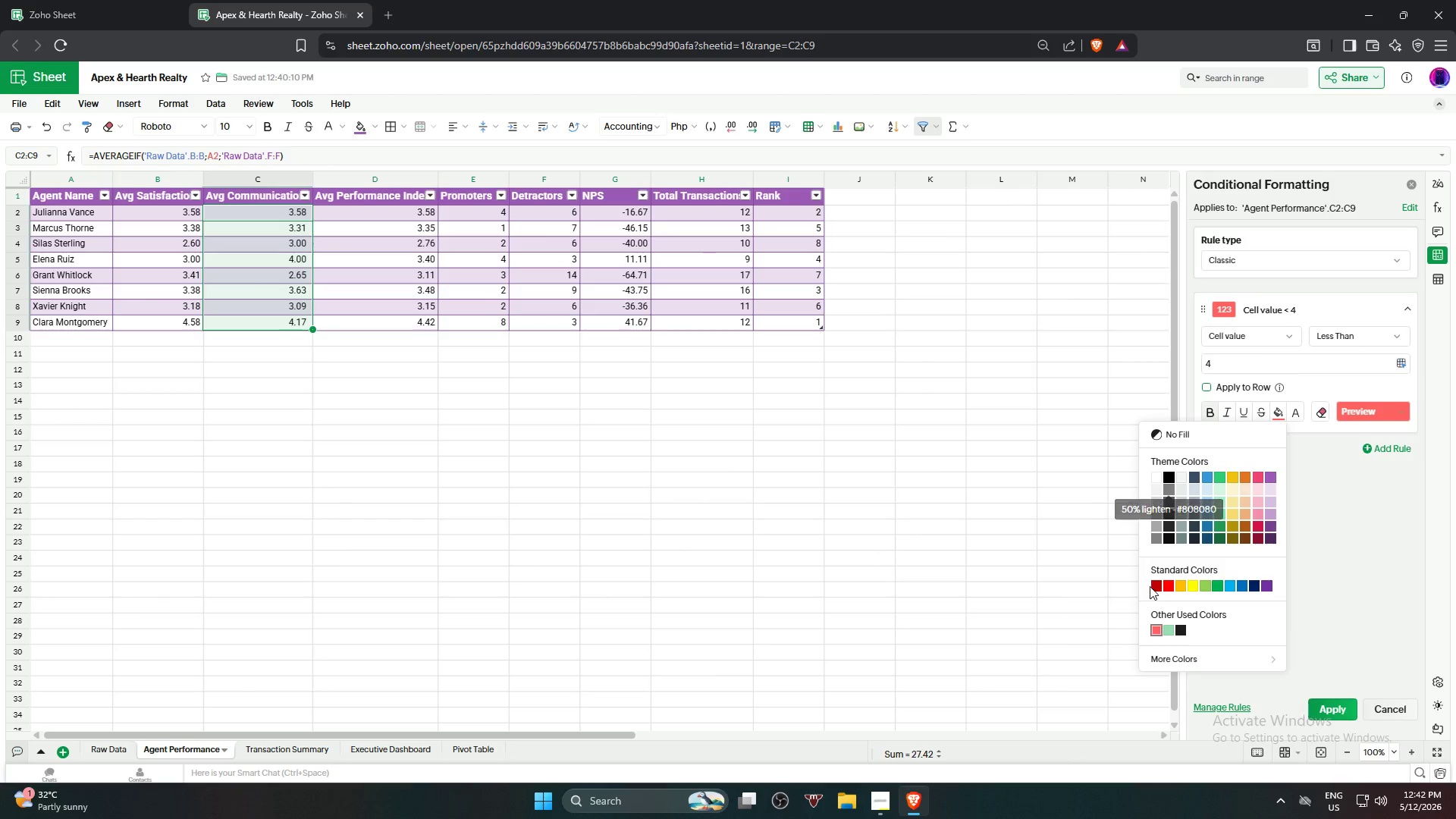 
left_click([1164, 583])
 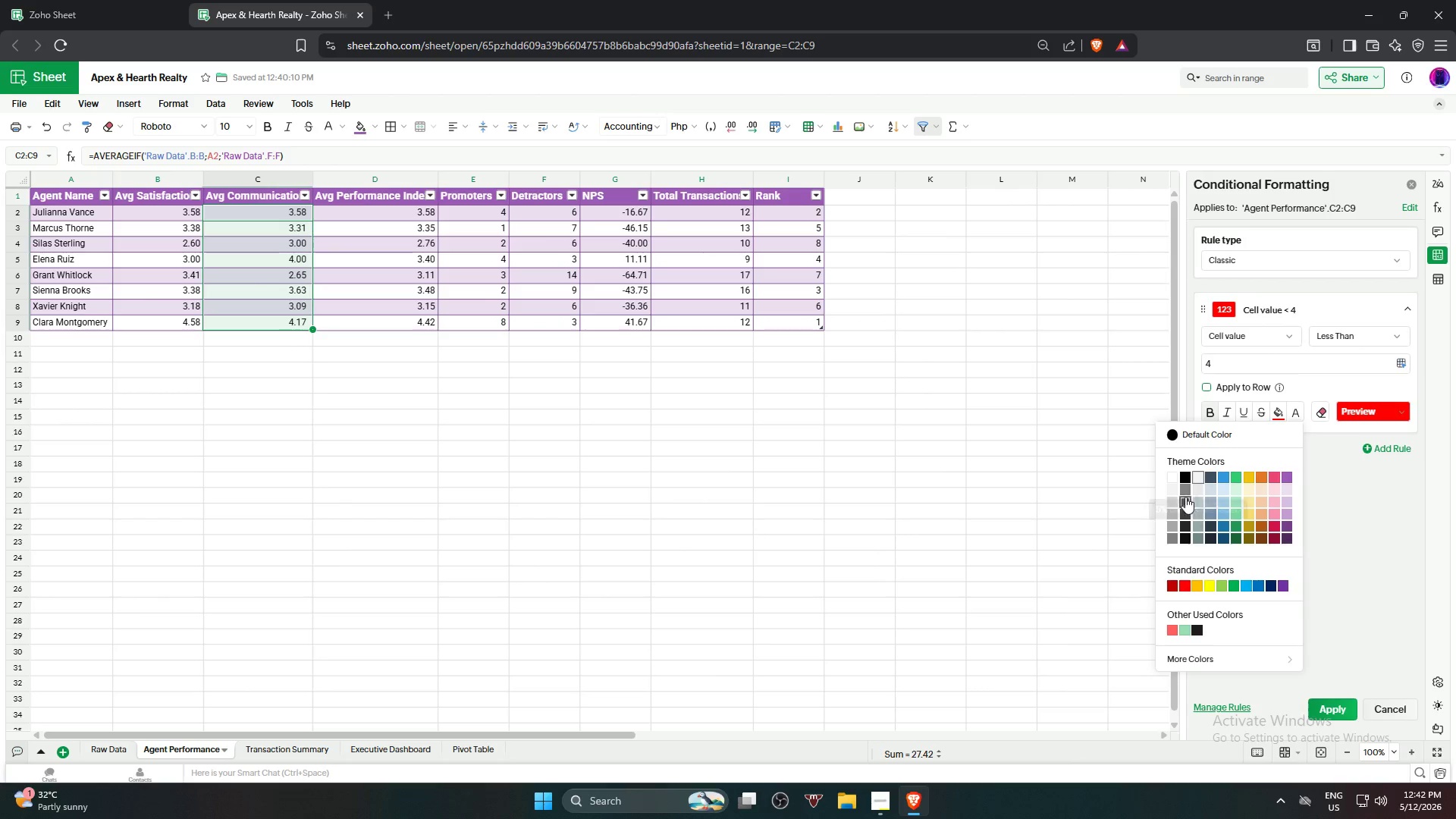 
left_click([1173, 480])
 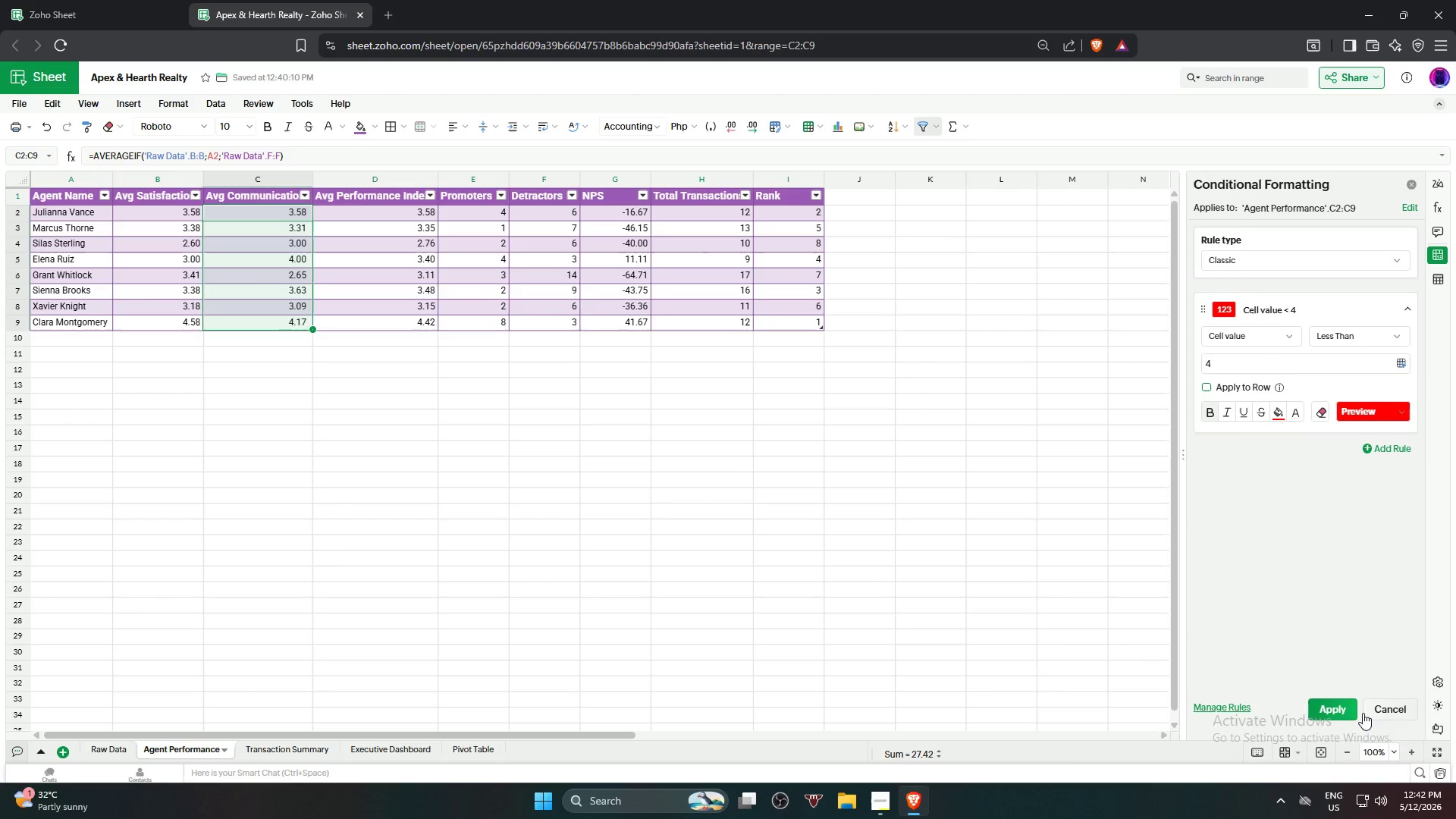 
left_click([1344, 708])
 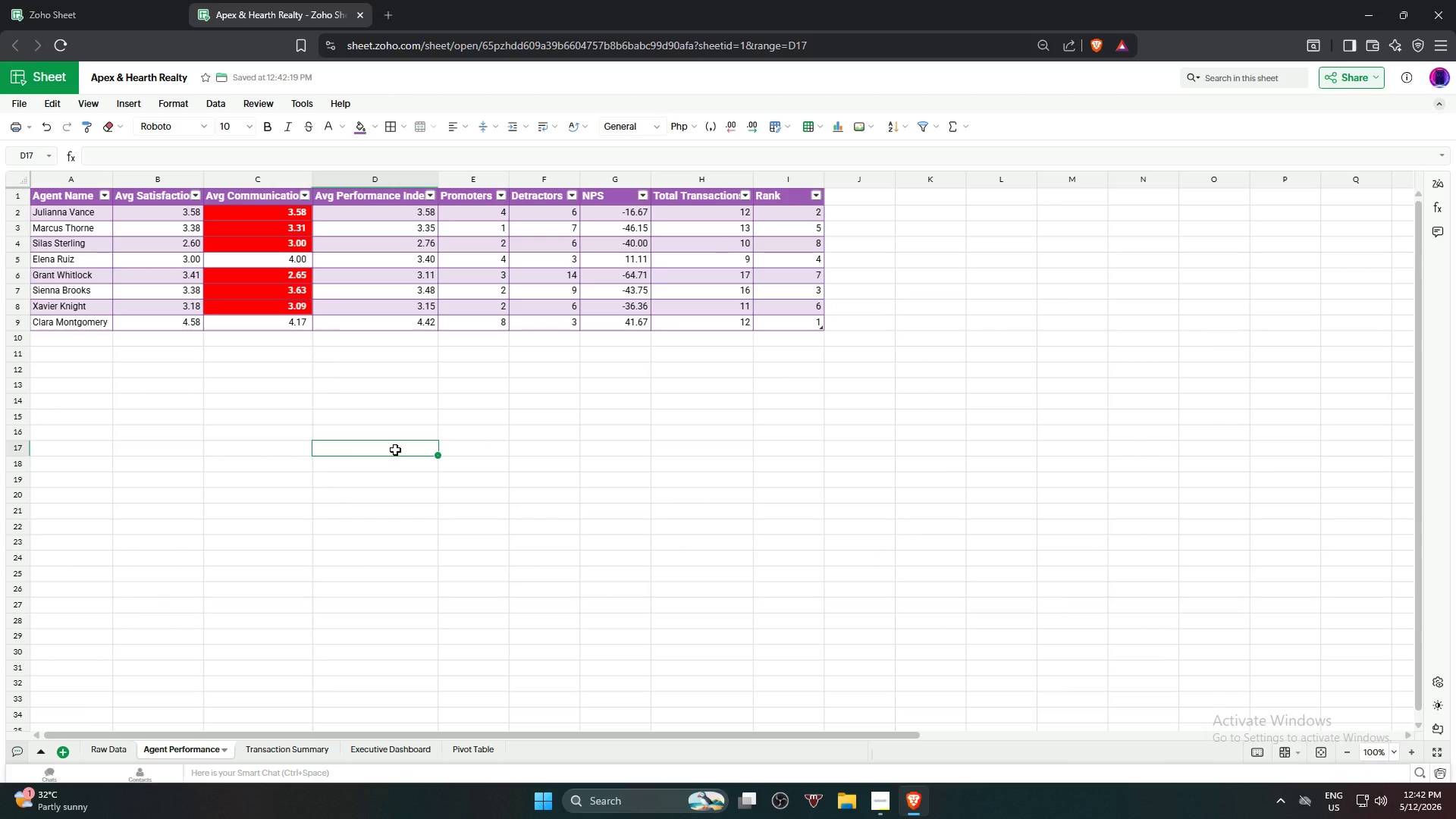 
wait(6.38)
 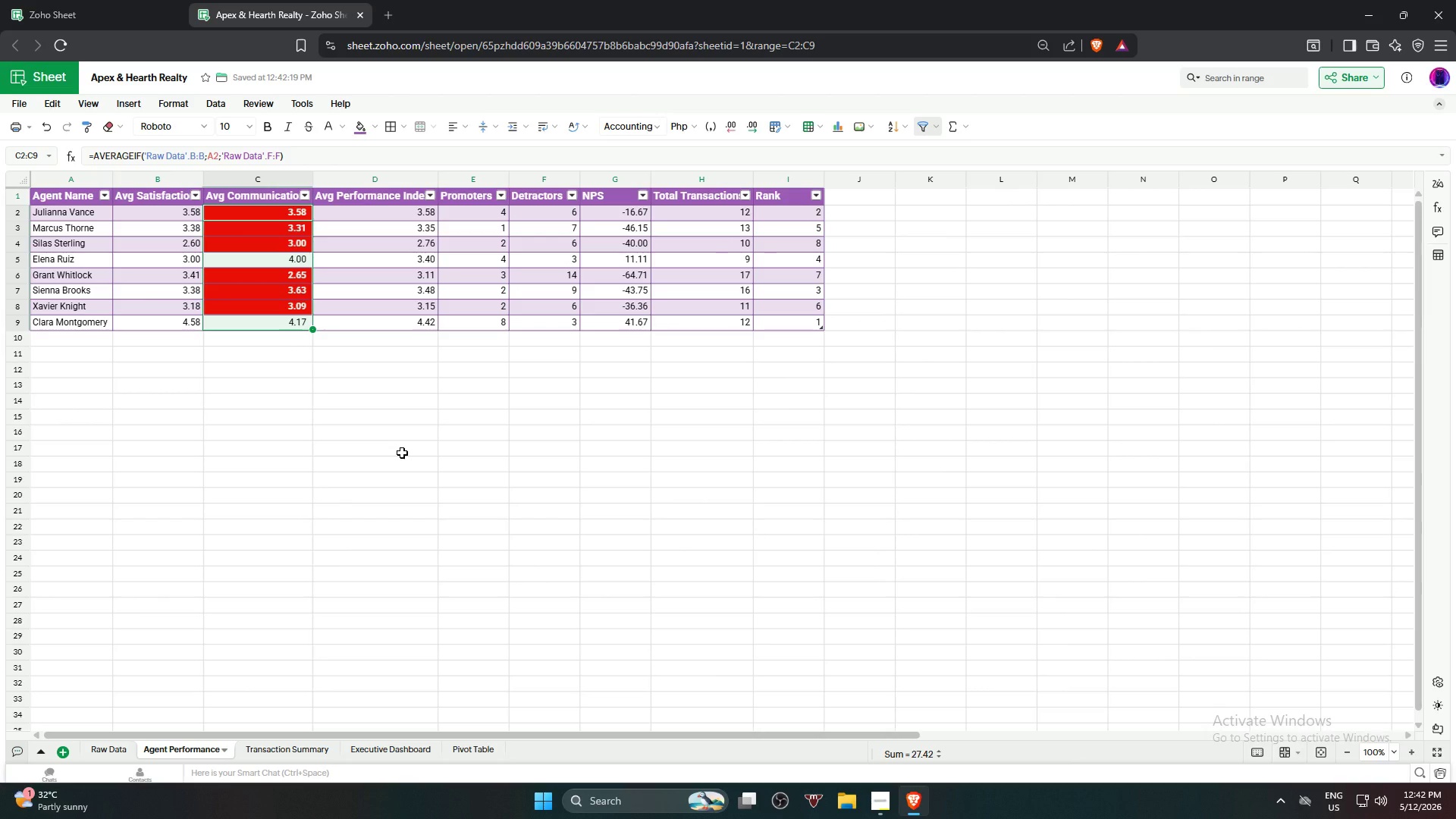 
left_click([345, 447])
 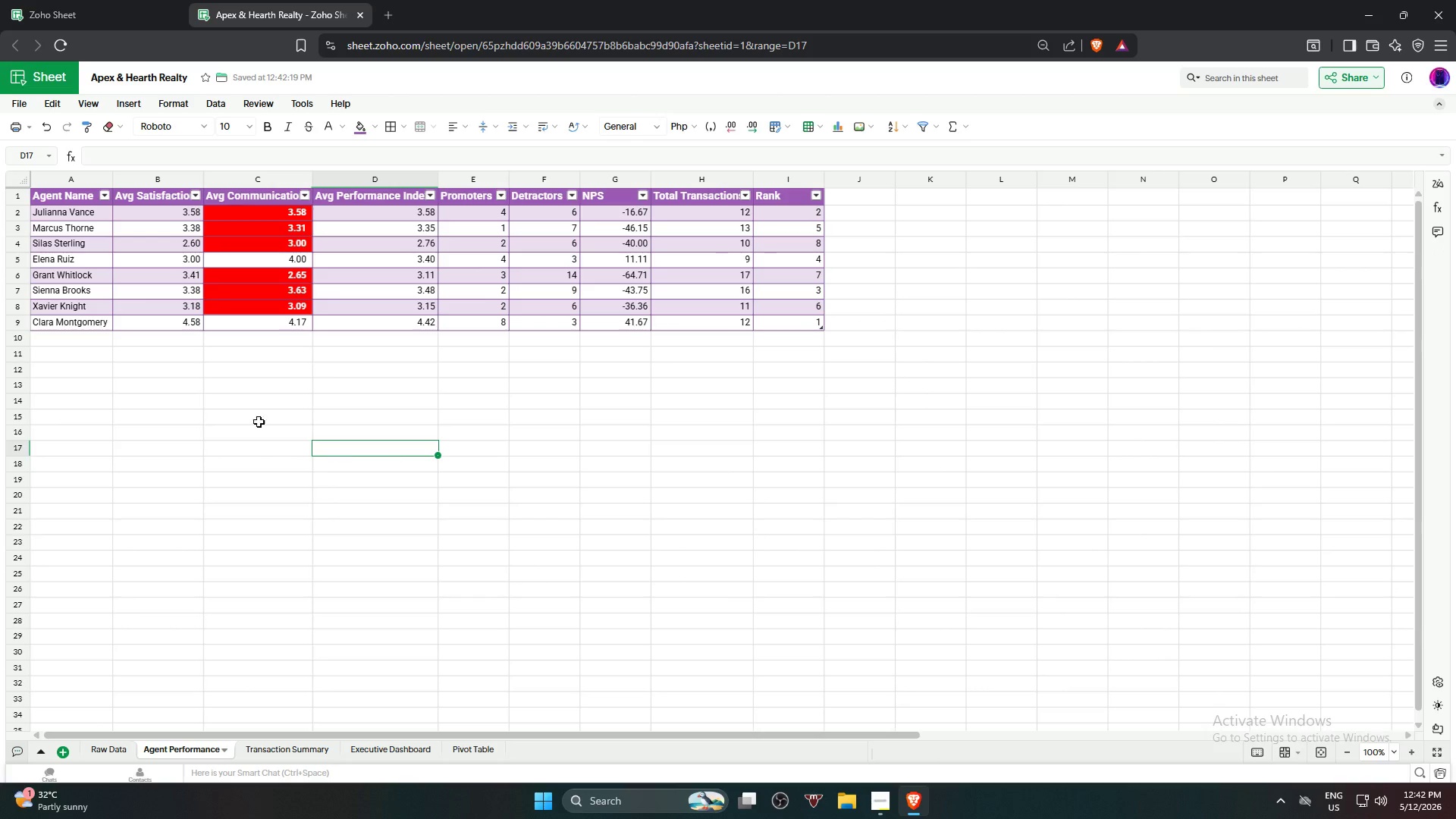 
key(Alt+AltLeft)
 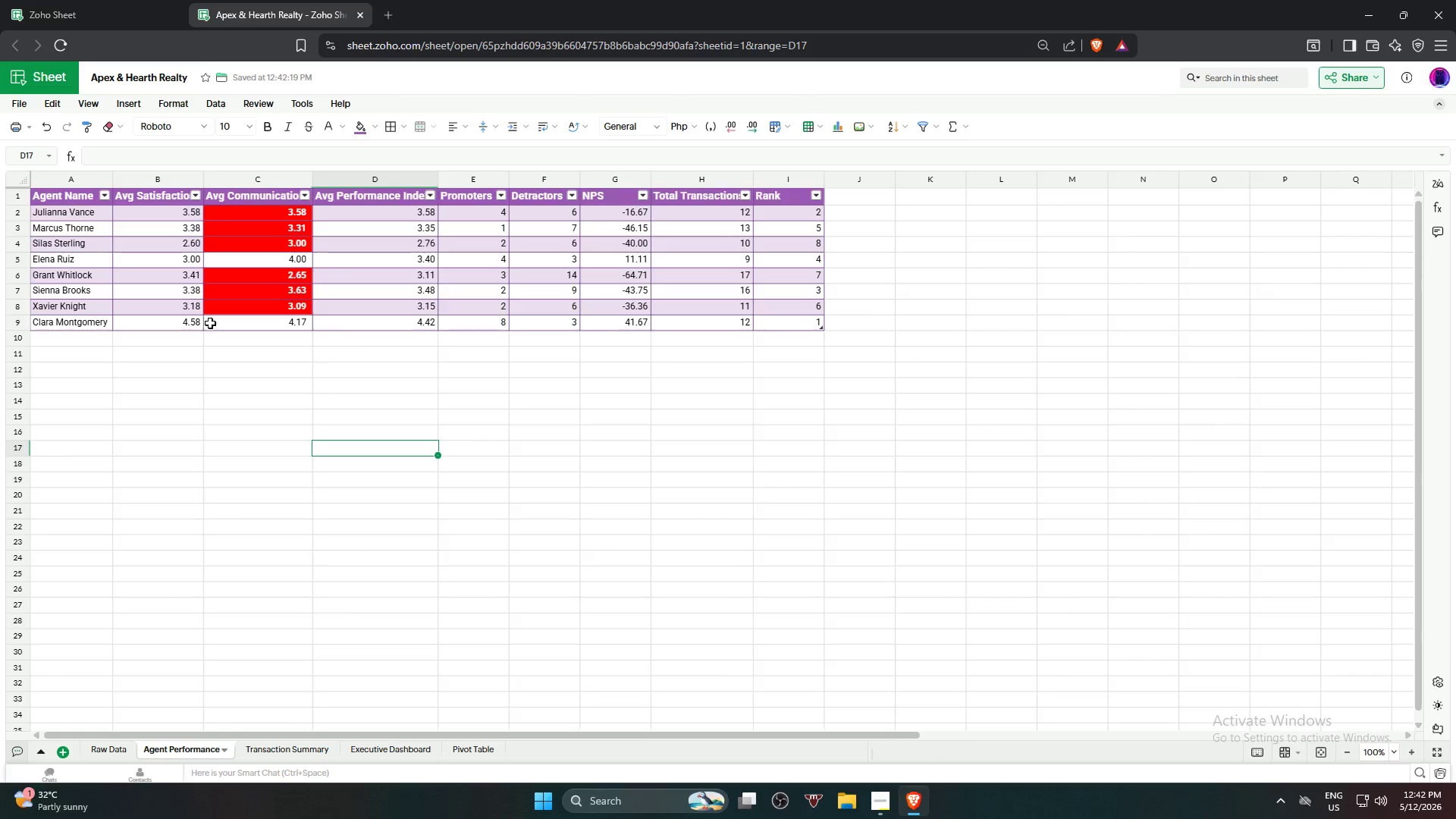 
key(Alt+Tab)